 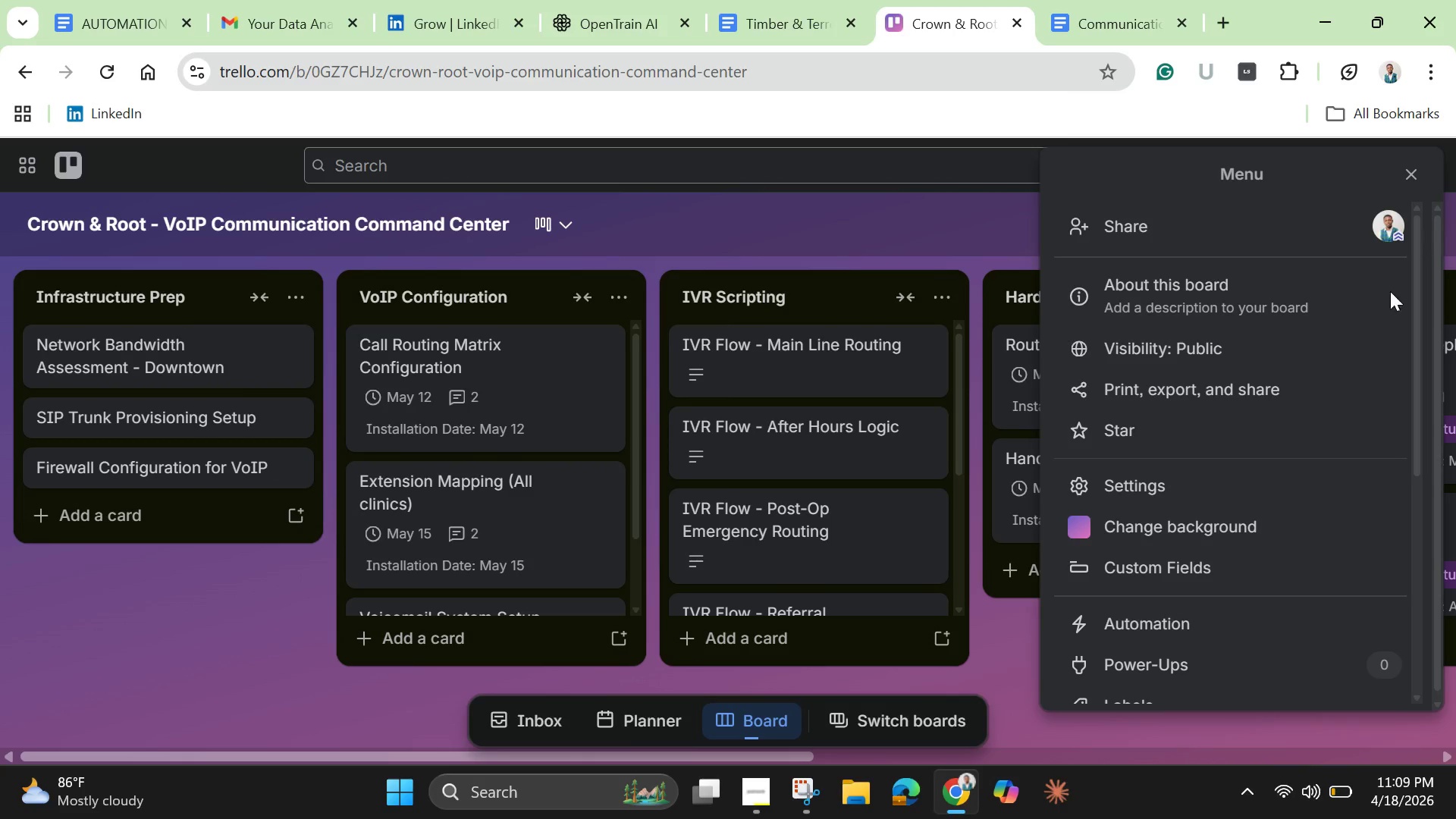 
left_click([1152, 623])
 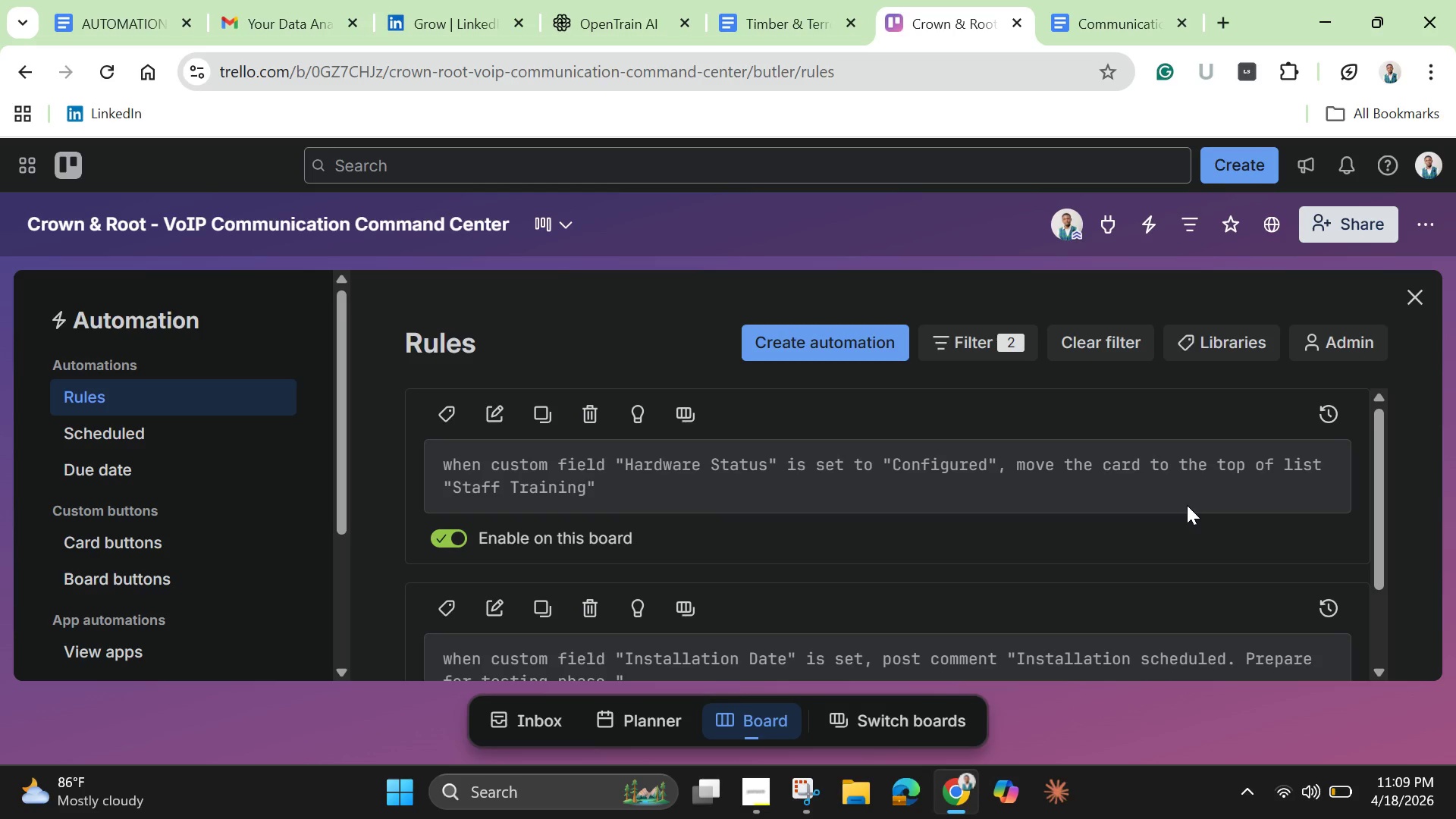 
wait(11.78)
 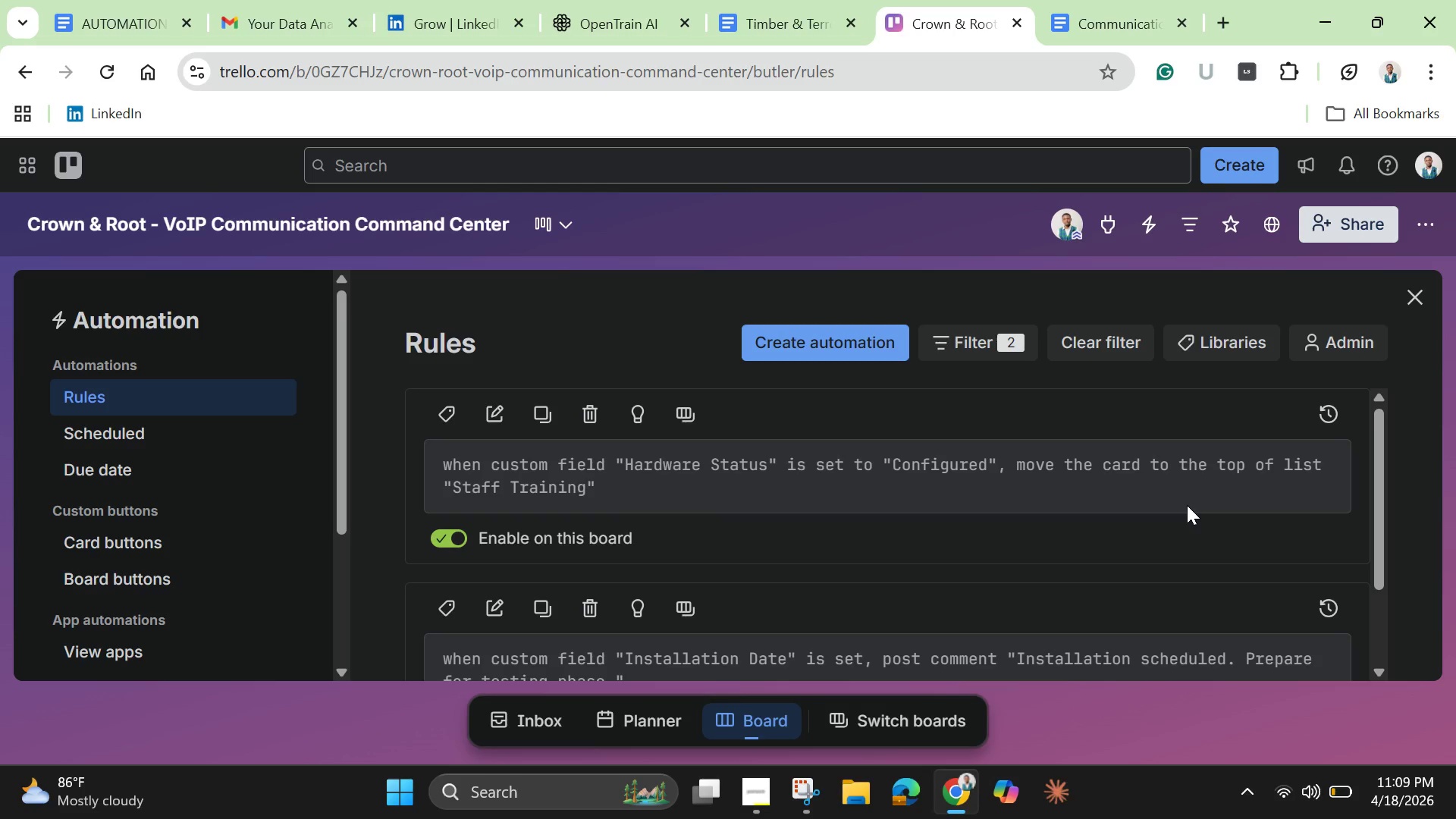 
scroll: coordinate [1187, 505], scroll_direction: up, amount: 1.0
 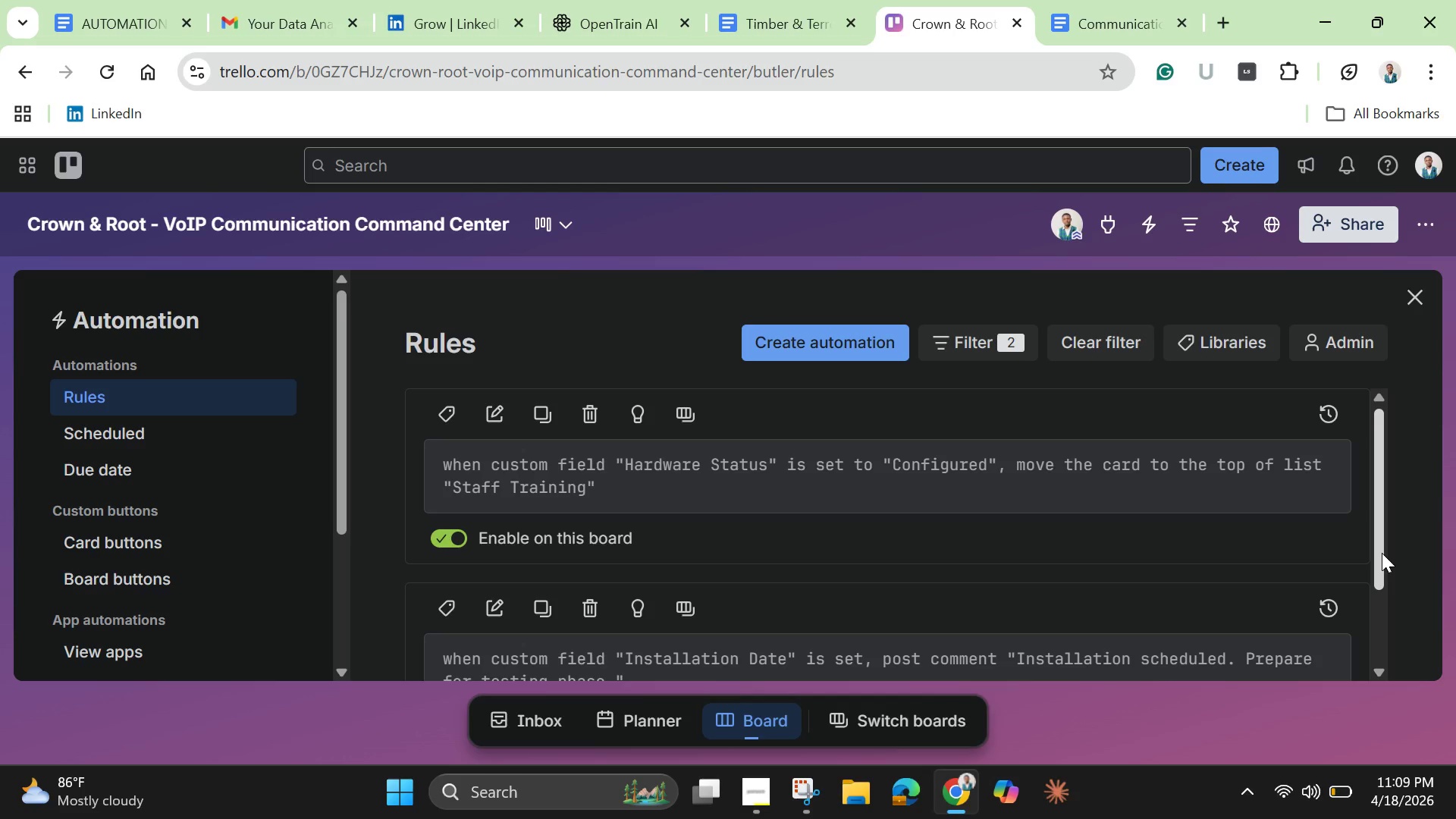 
left_click_drag(start_coordinate=[1382, 553], to_coordinate=[1374, 573])
 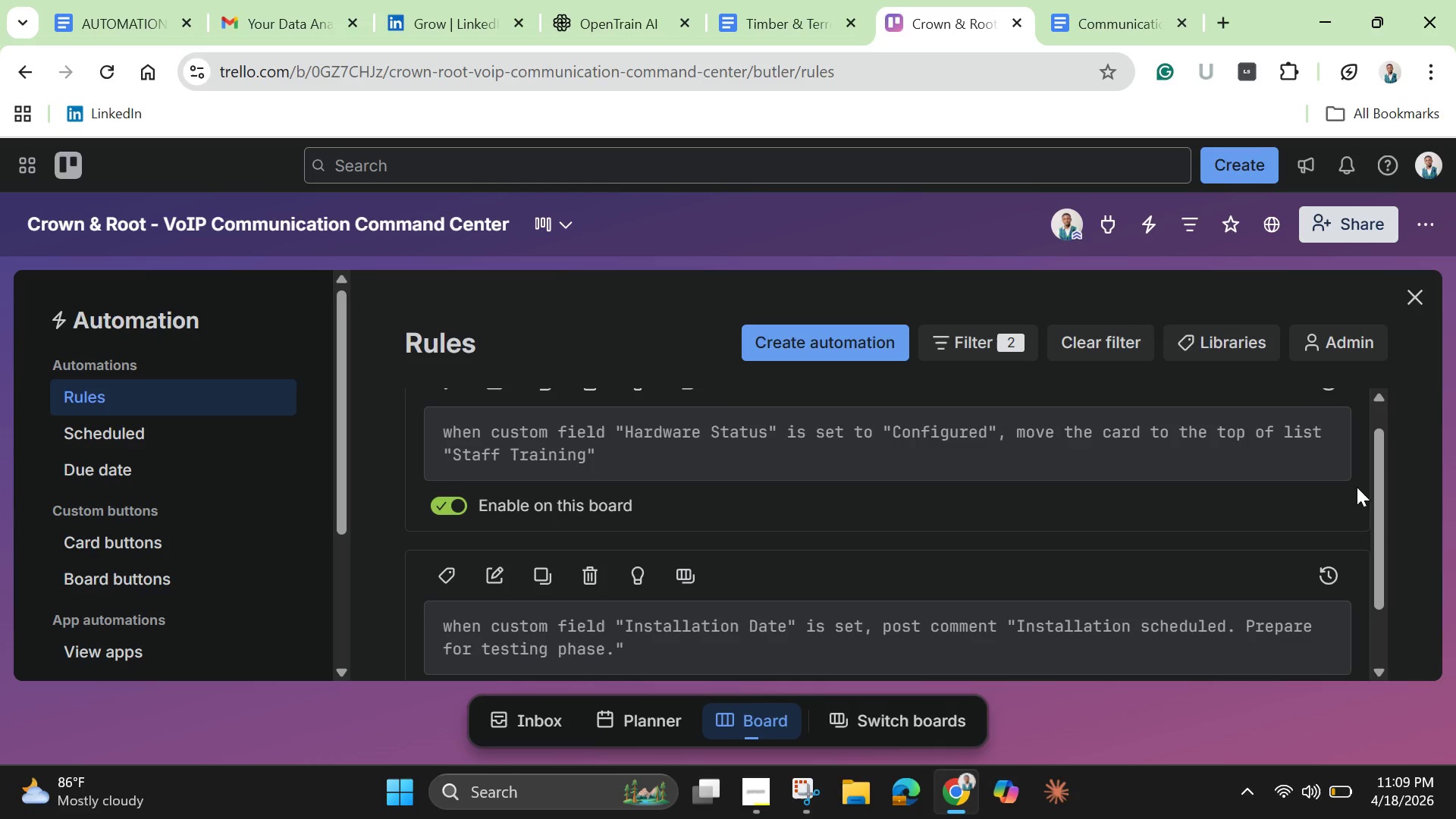 
wait(6.91)
 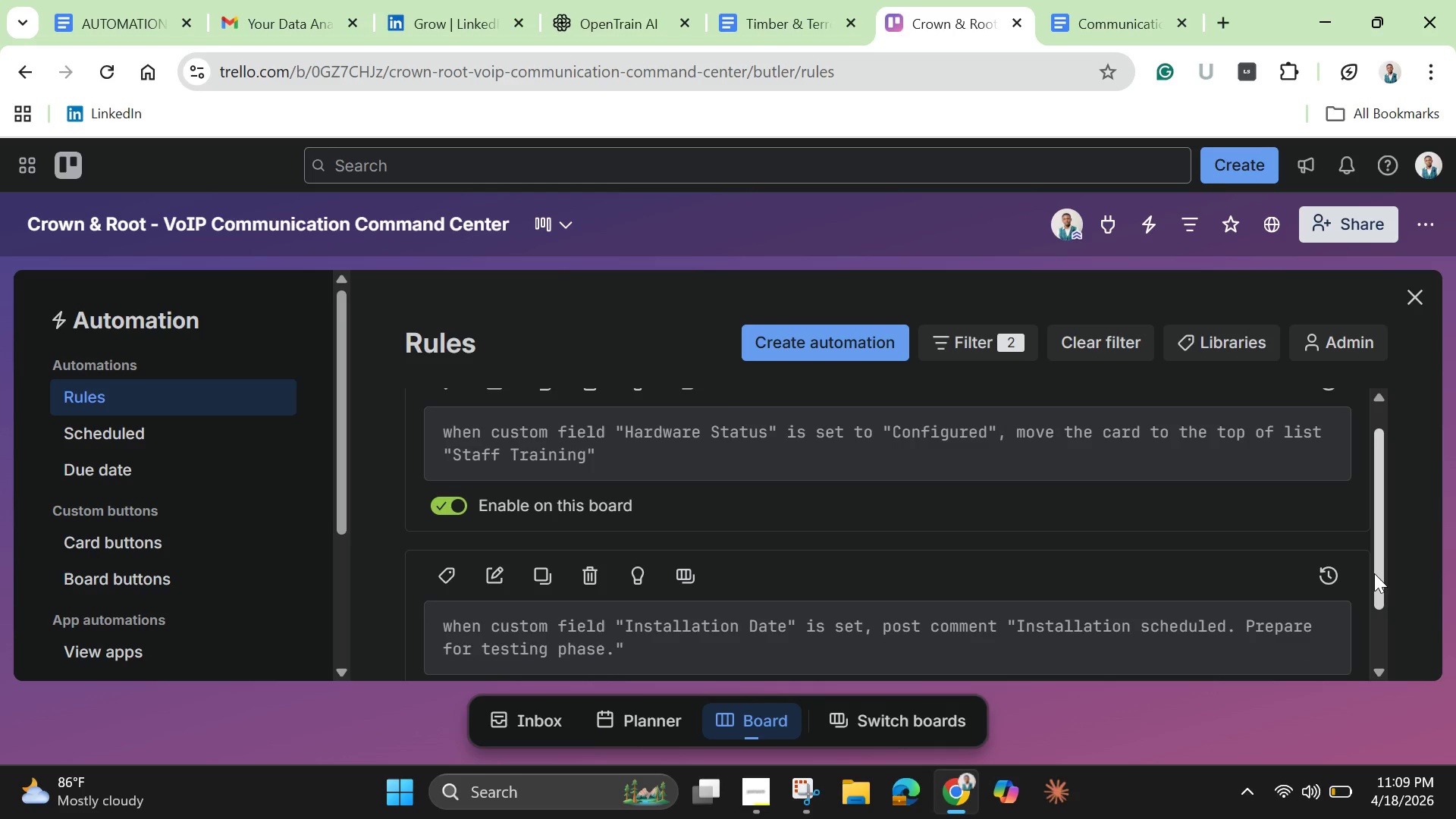 
left_click([1426, 300])
 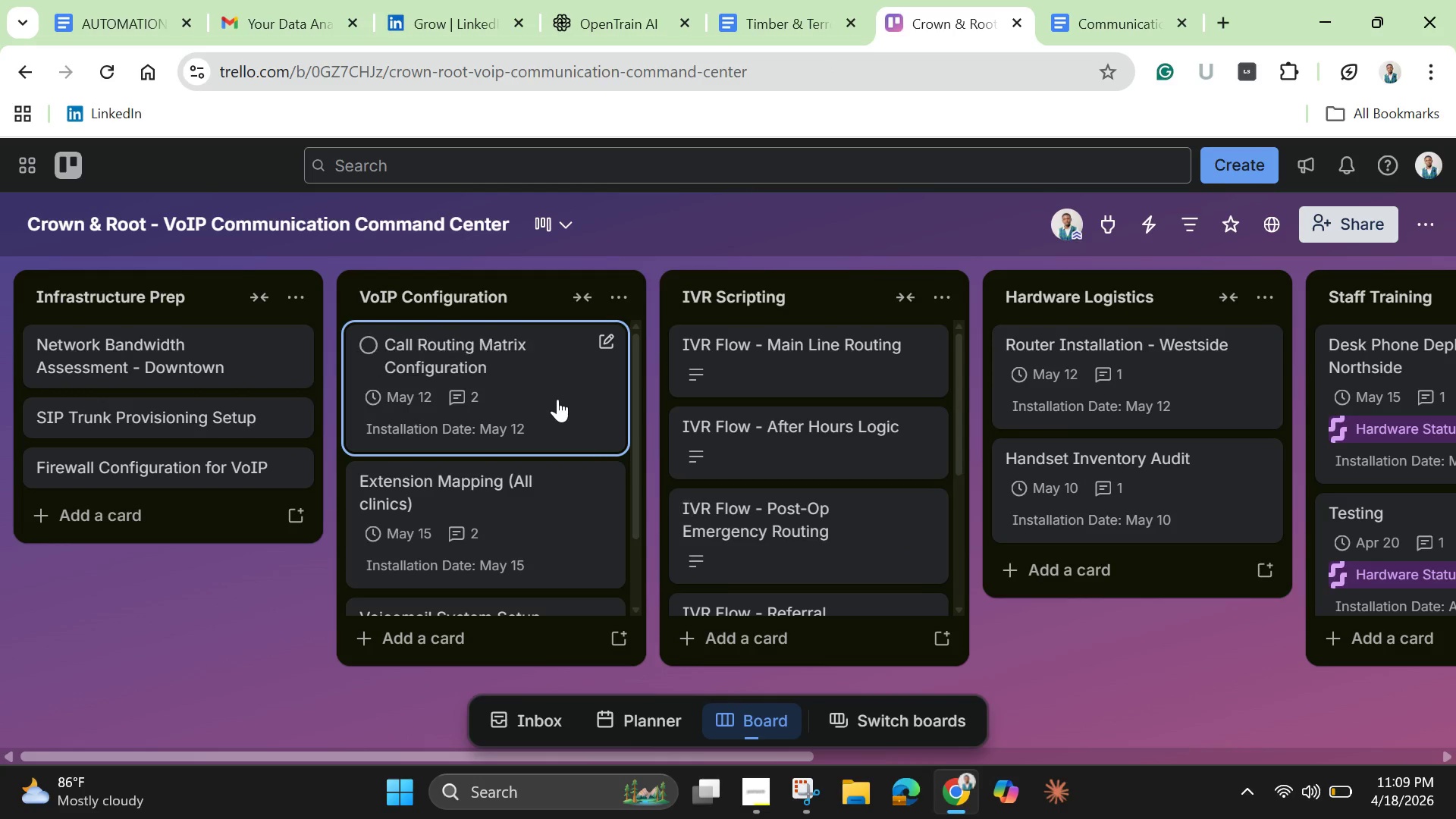 
left_click([557, 399])
 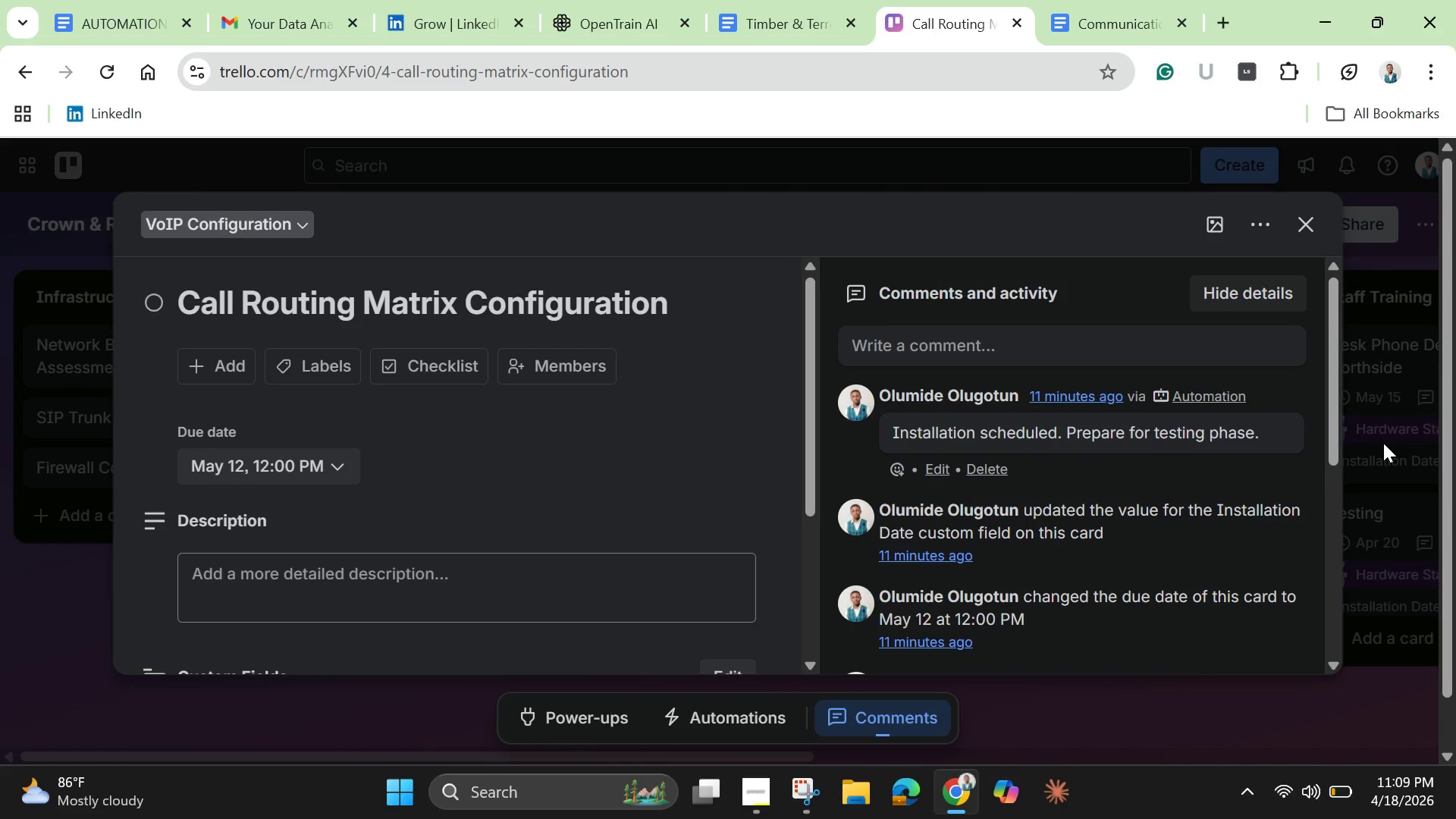 
wait(14.59)
 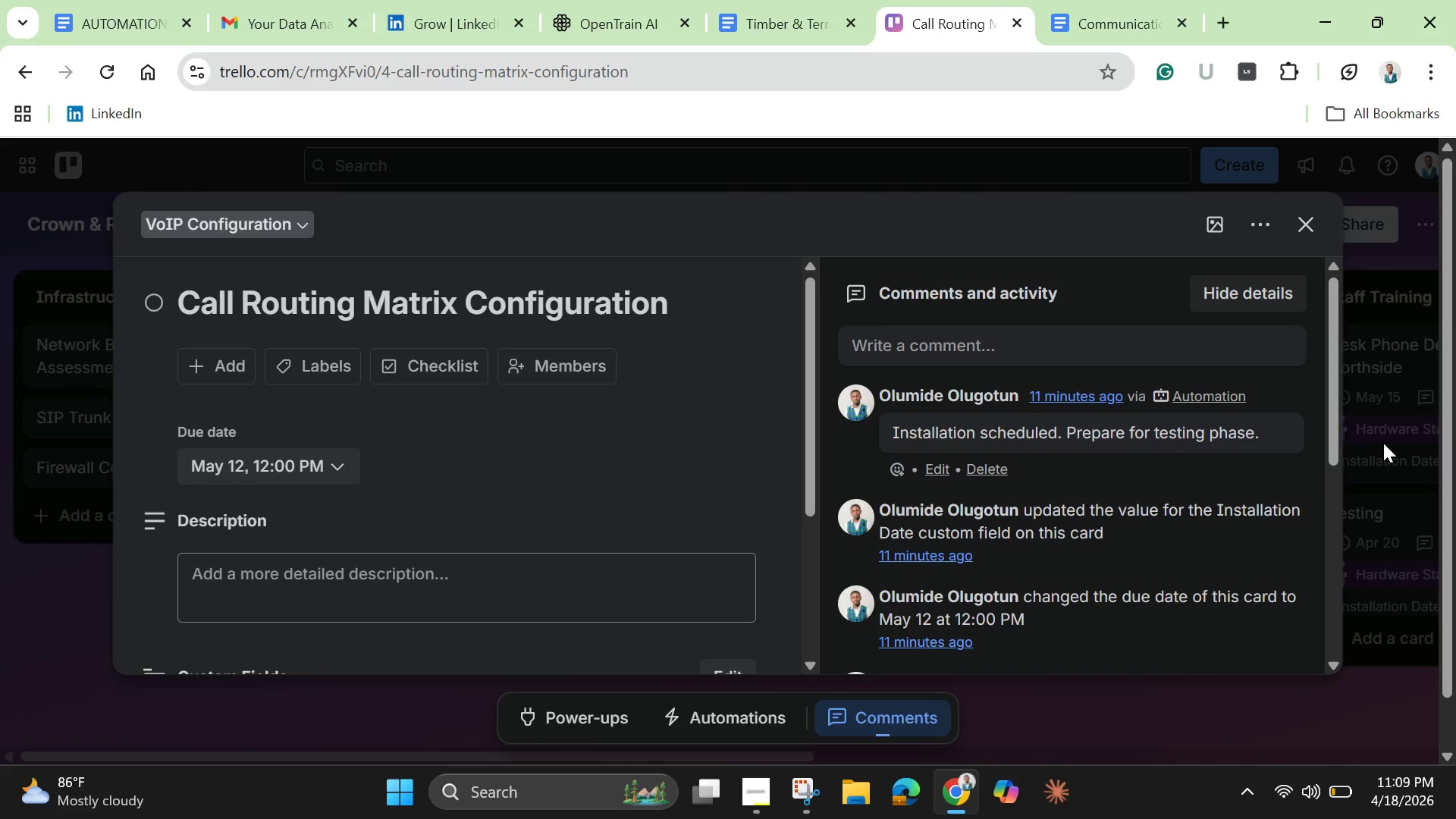 
left_click([1307, 234])
 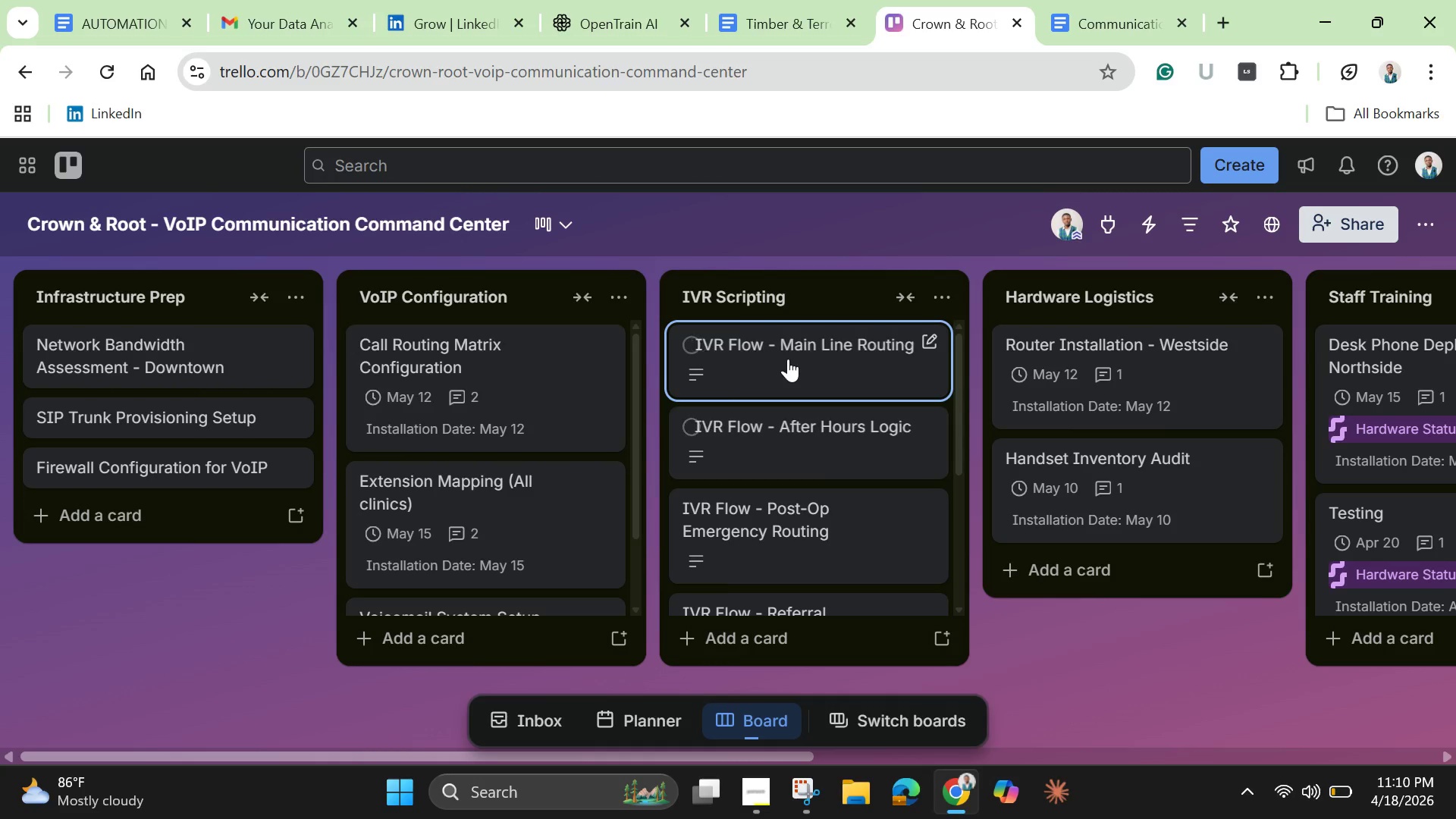 
left_click([788, 359])
 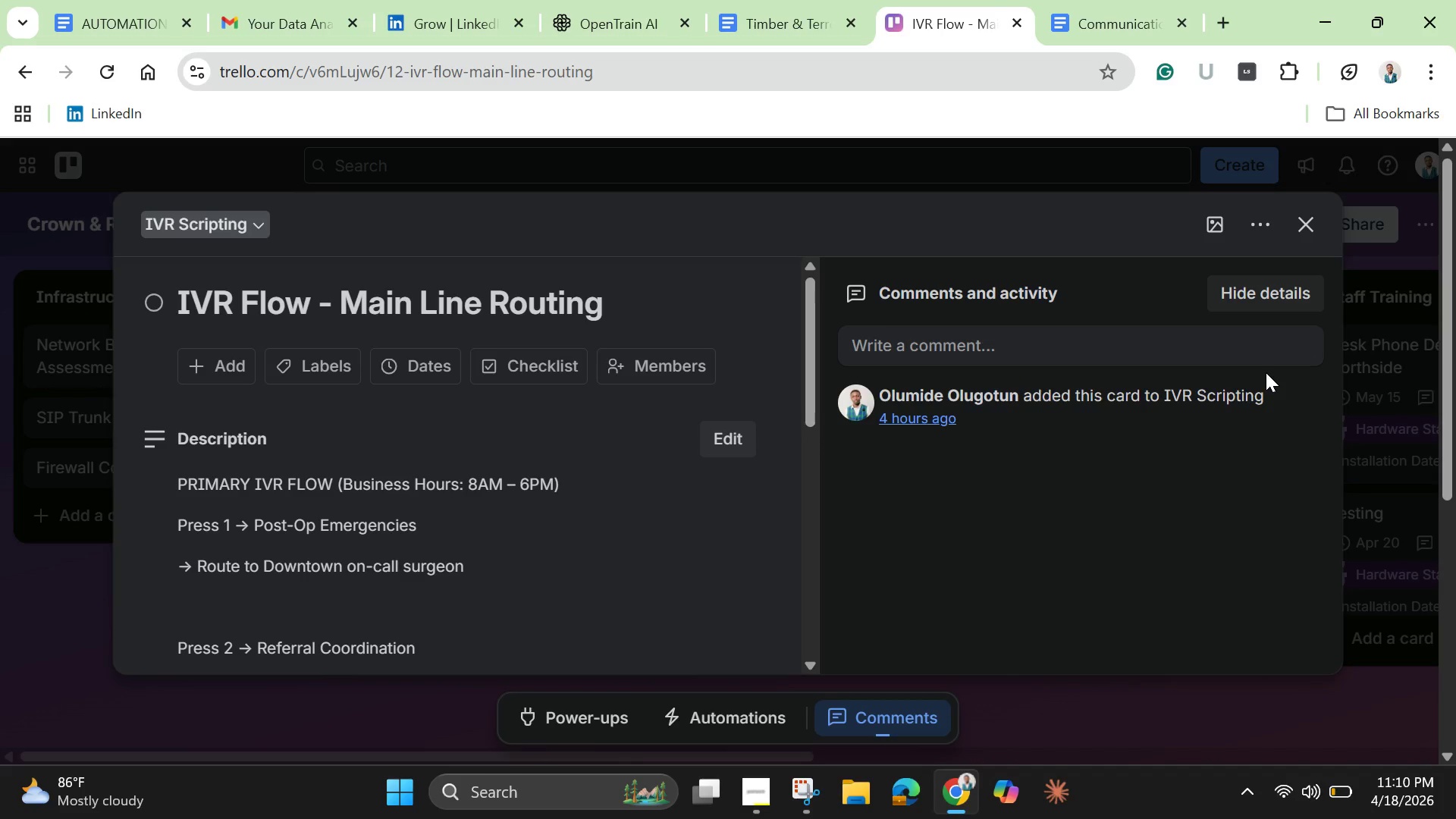 
wait(12.03)
 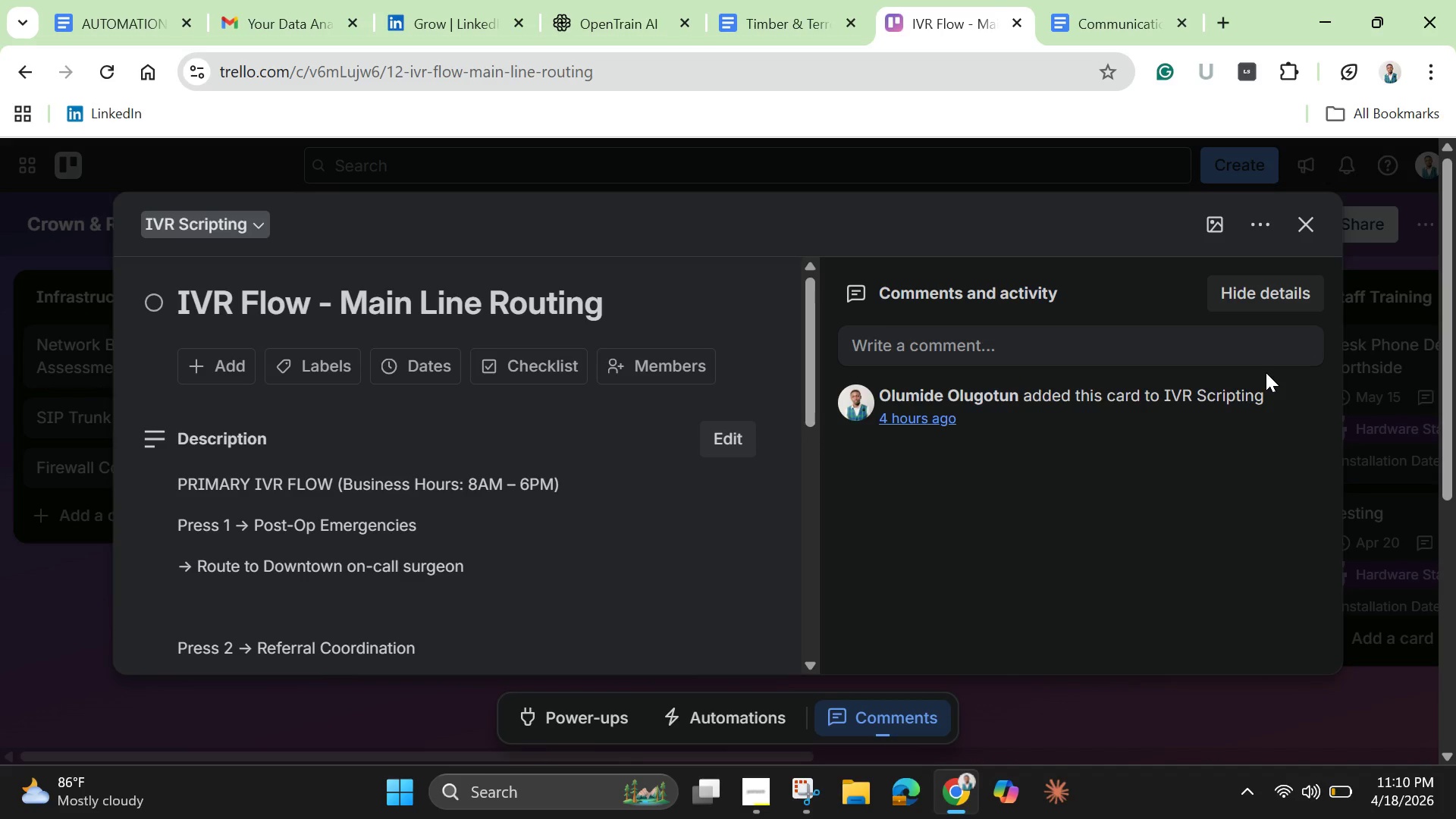 
left_click([1309, 233])
 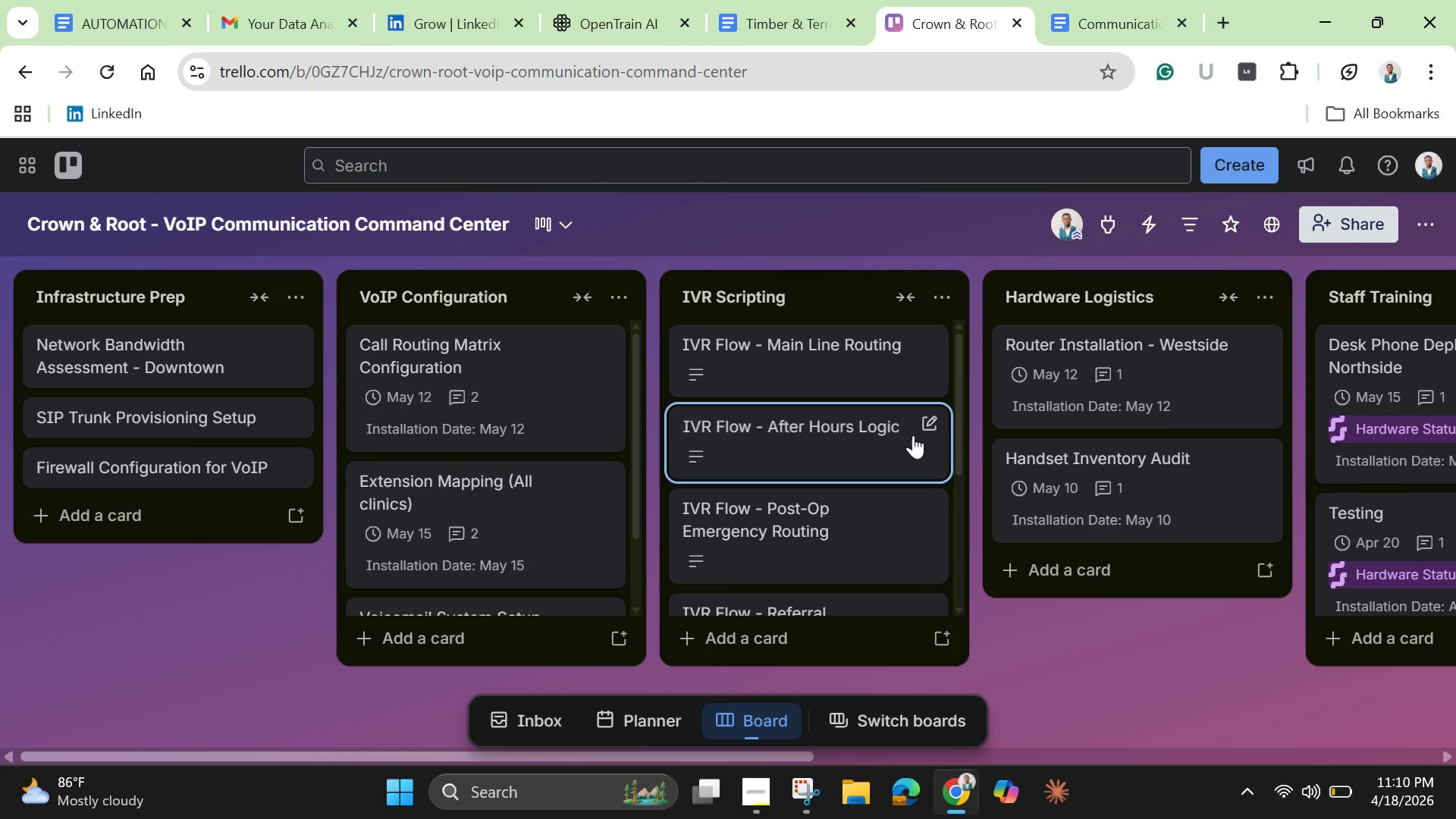 
left_click([879, 435])
 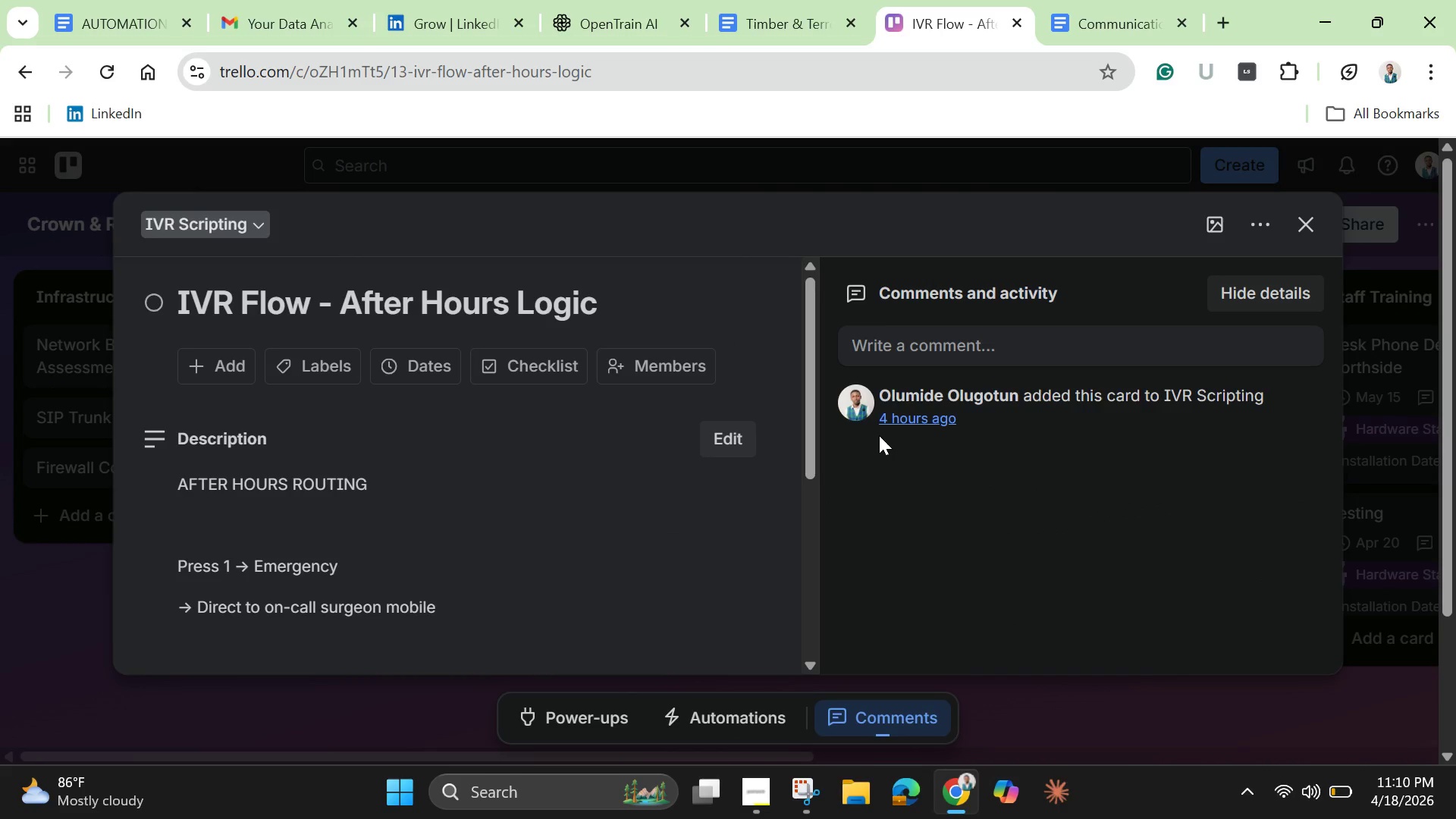 
wait(11.72)
 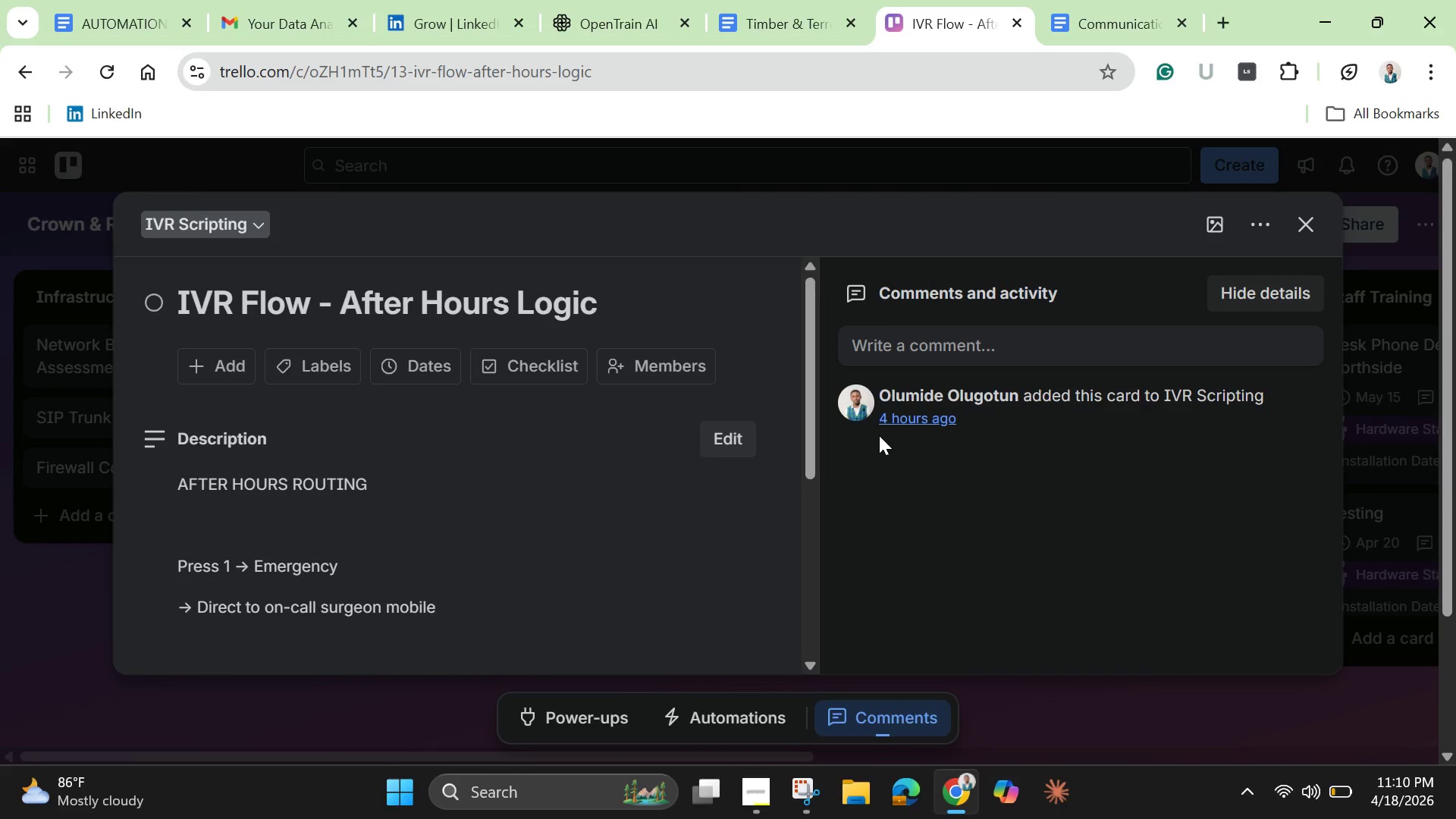 
left_click([821, 554])
 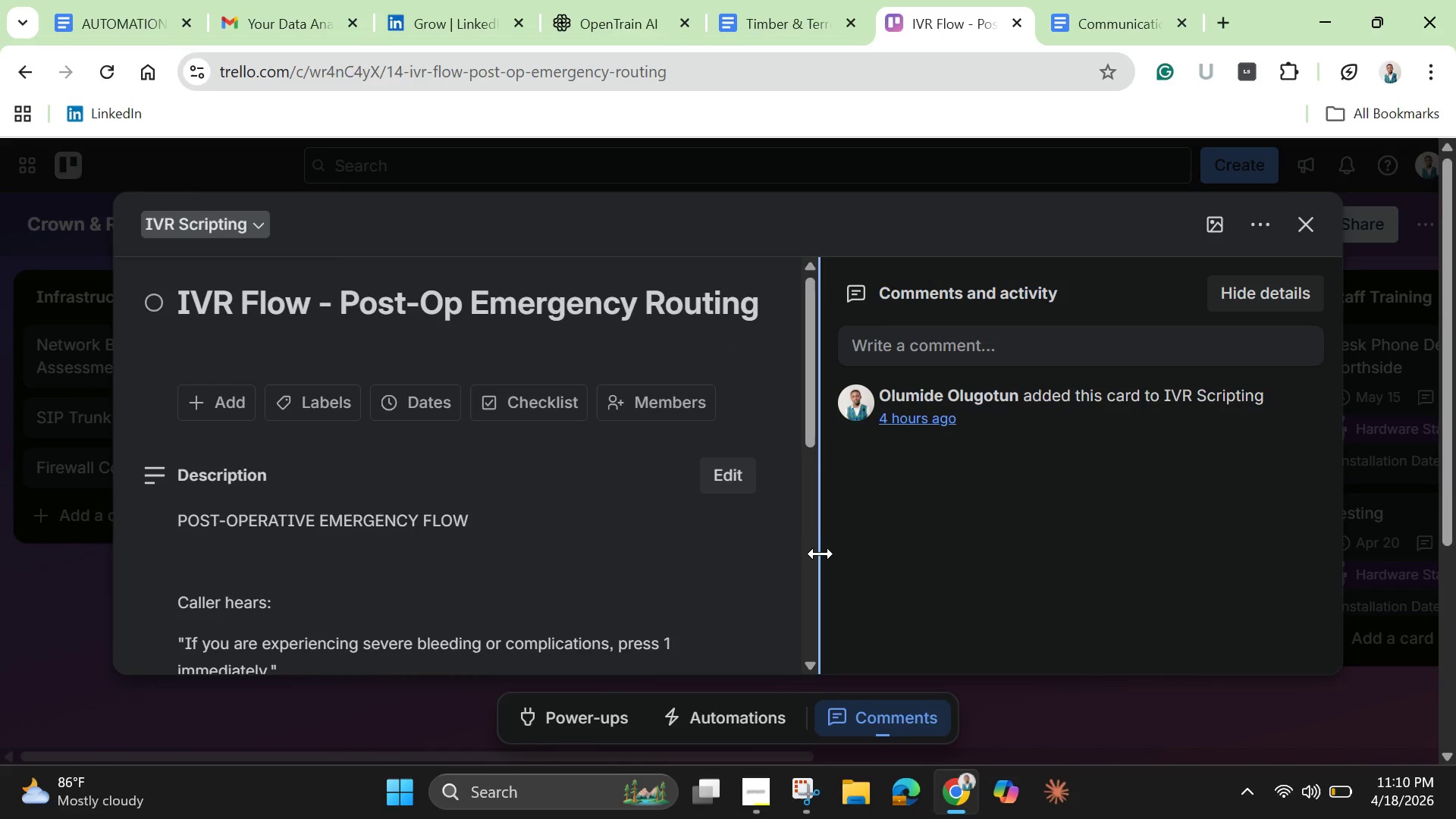 
wait(13.88)
 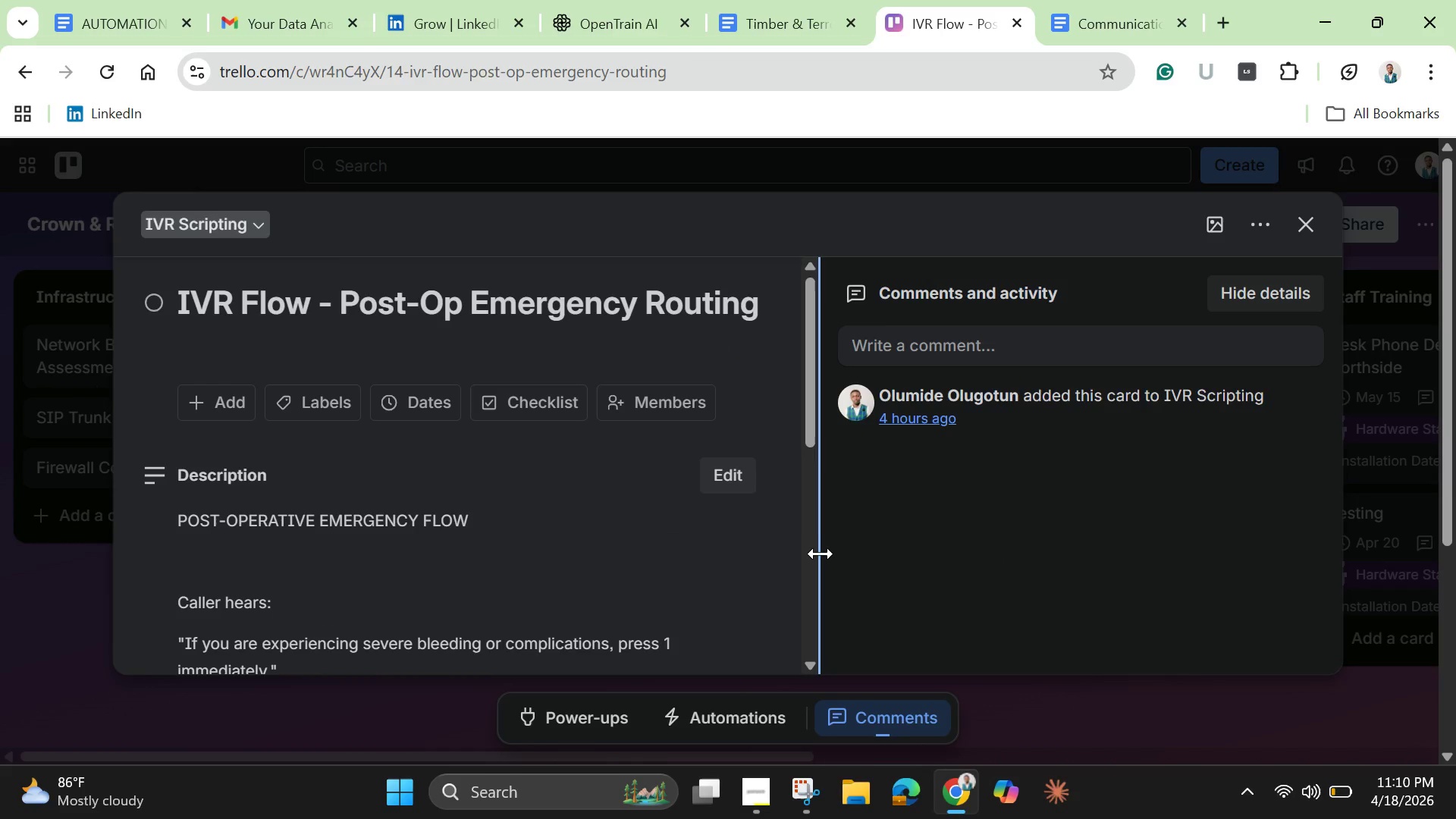 
left_click_drag(start_coordinate=[961, 447], to_coordinate=[960, 539])
 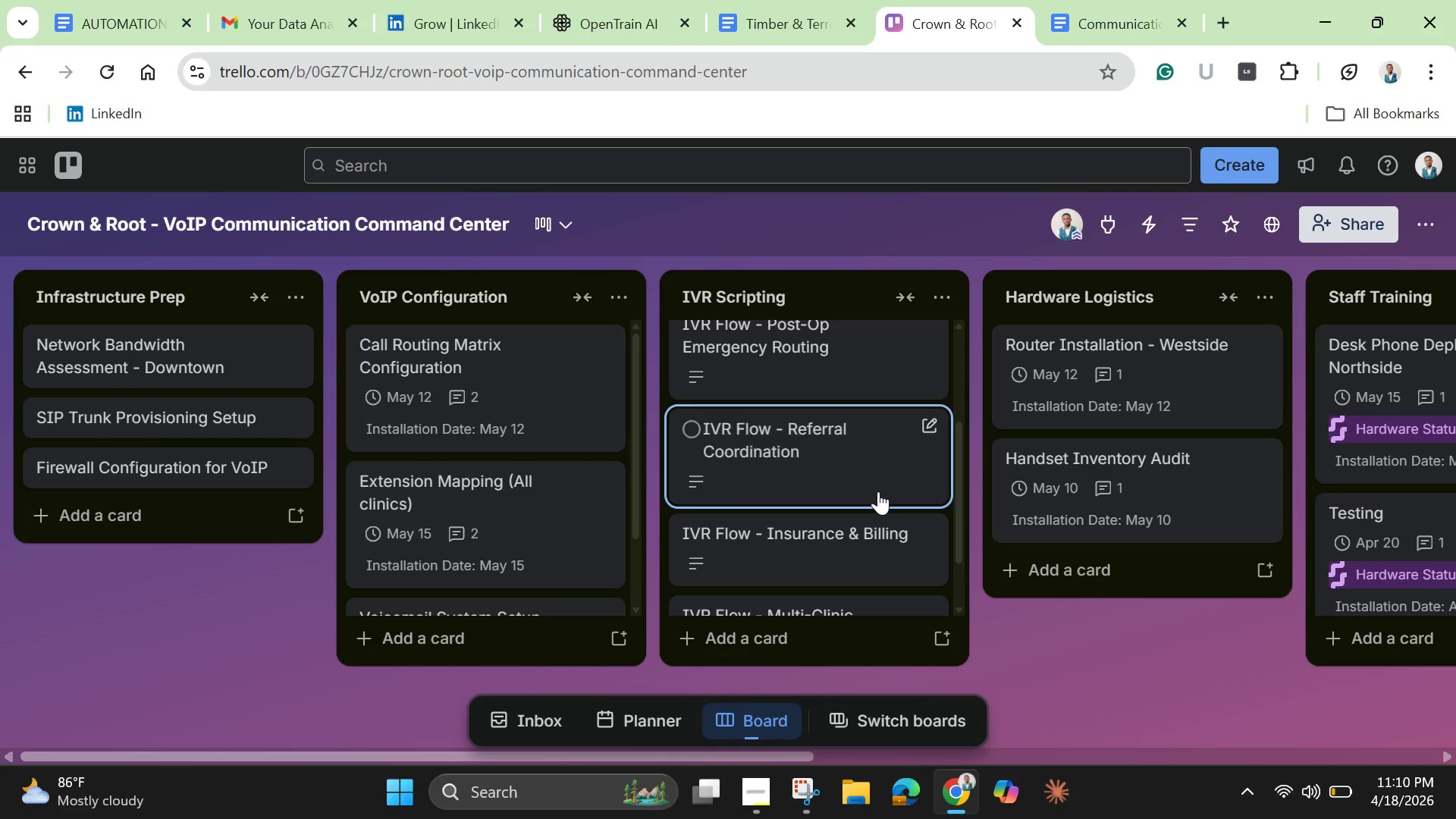 
left_click([878, 491])
 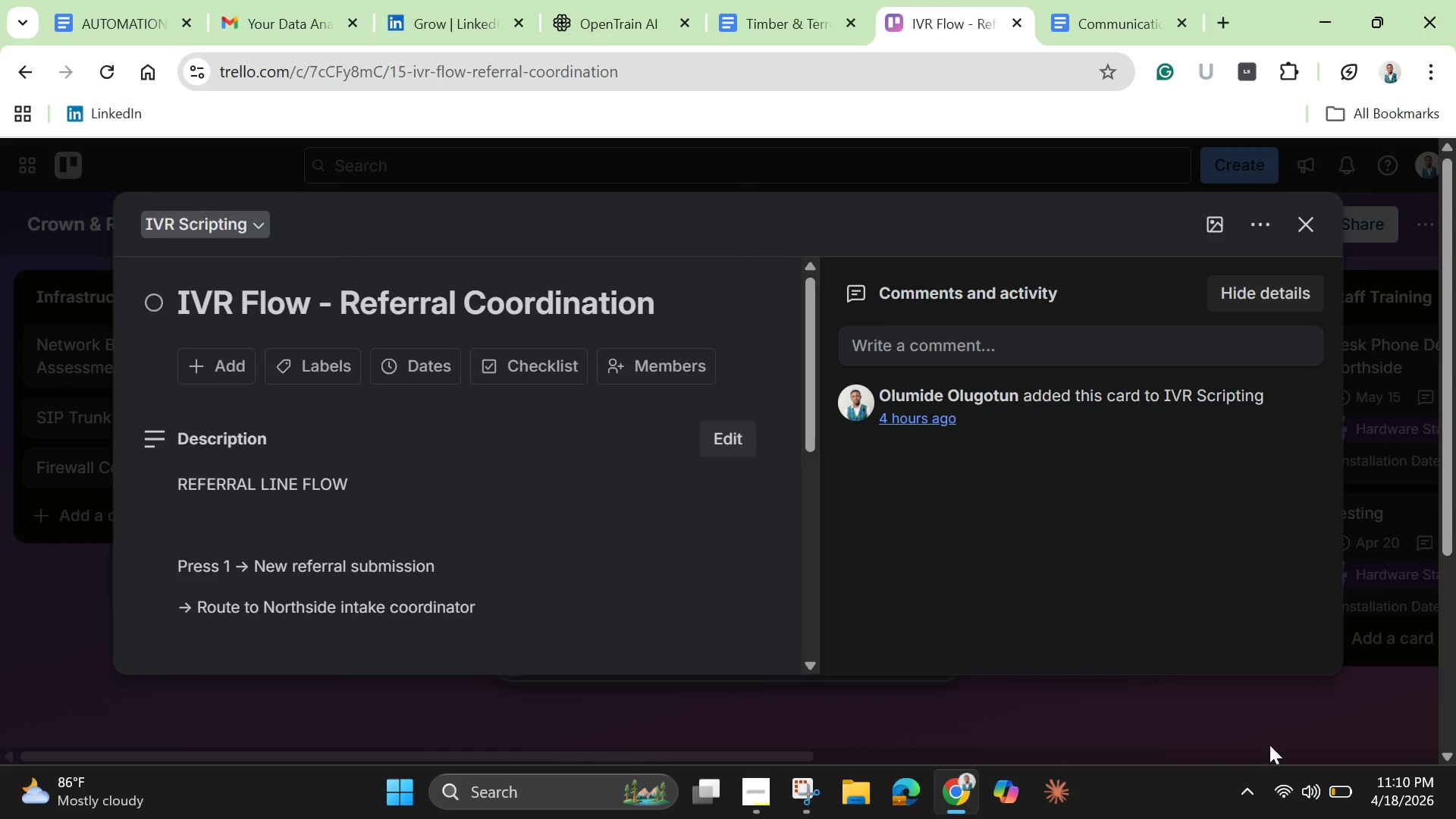 
mouse_move([1341, 765])
 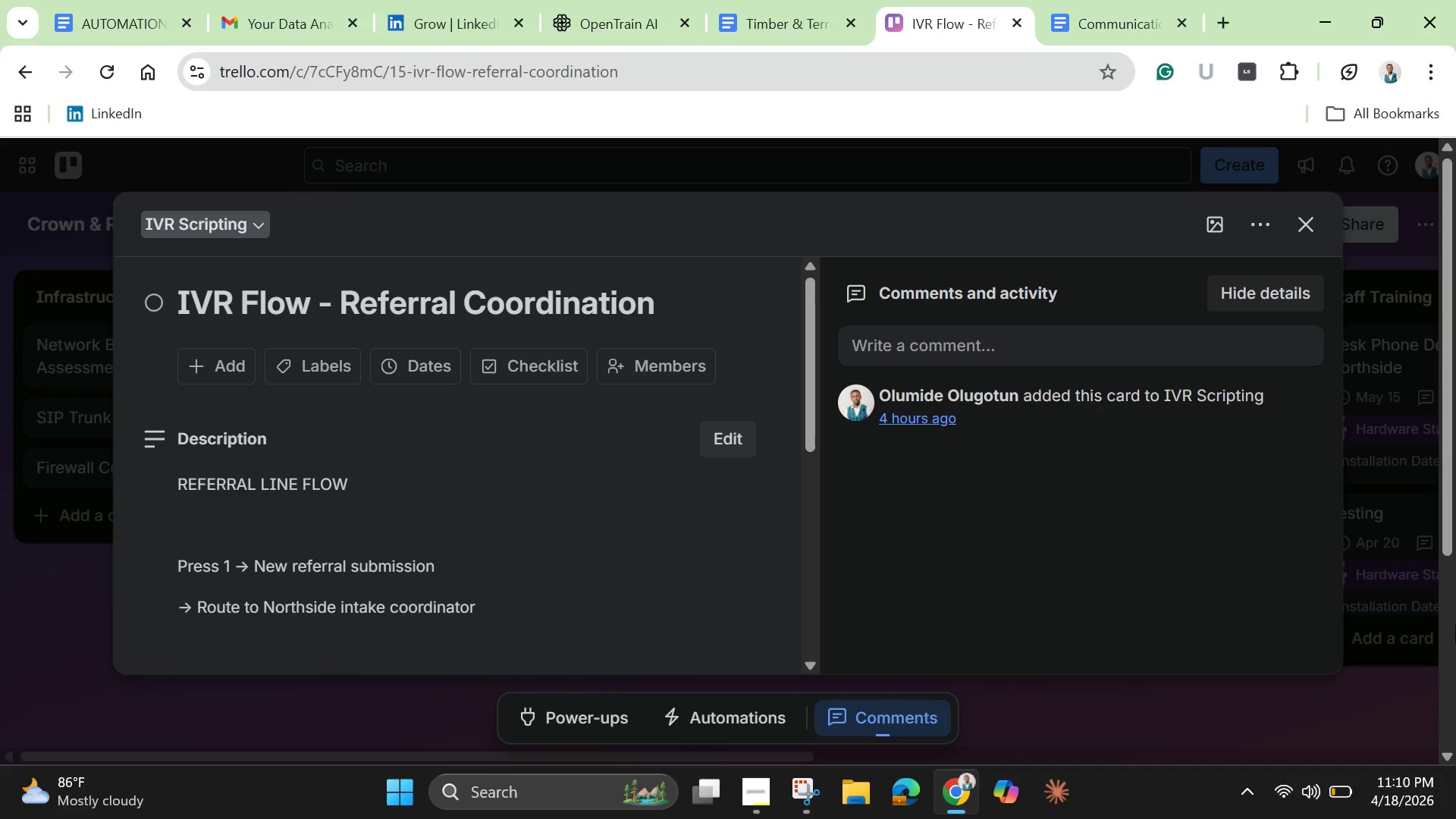 
wait(10.49)
 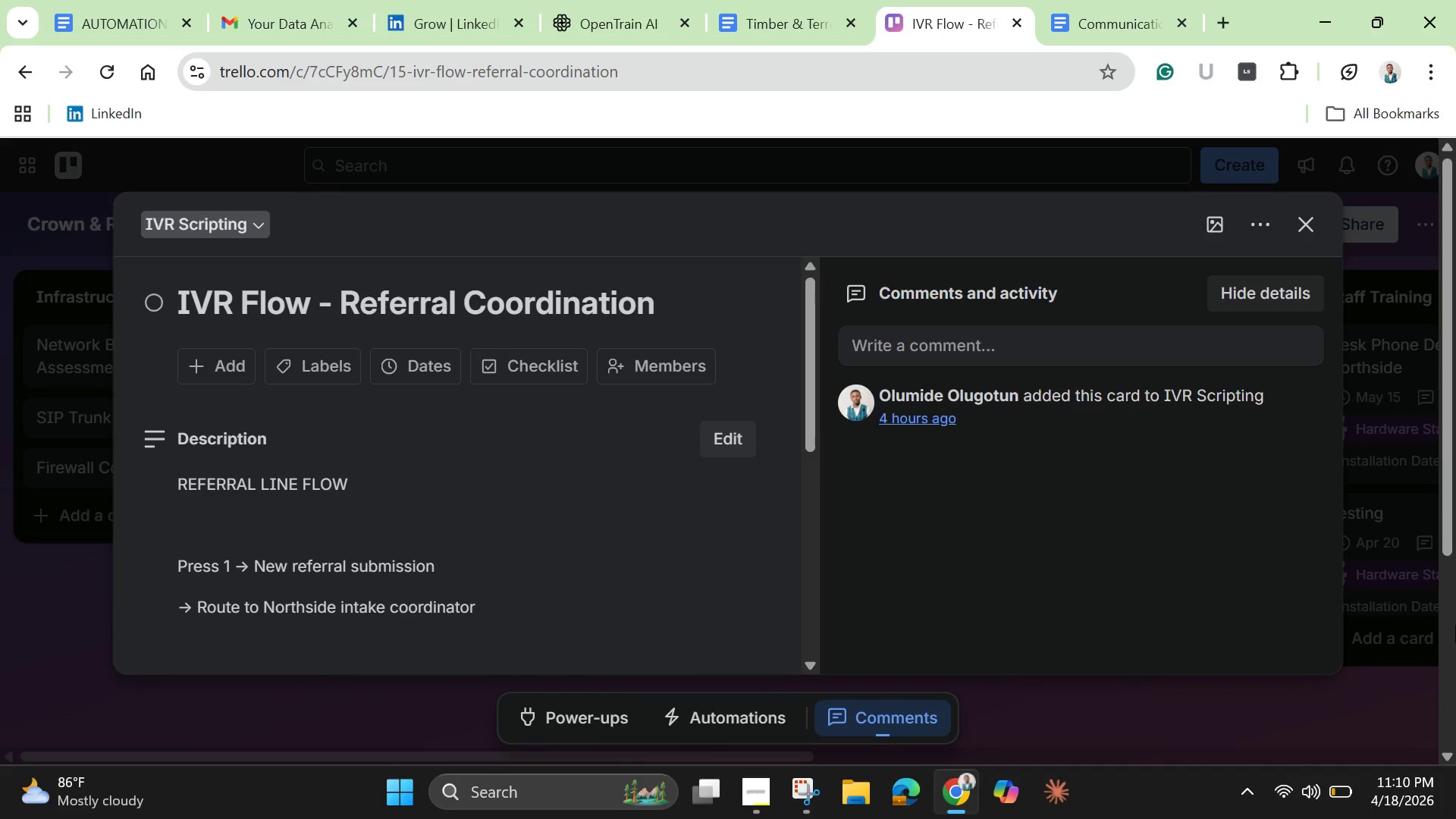 
left_click([1313, 225])
 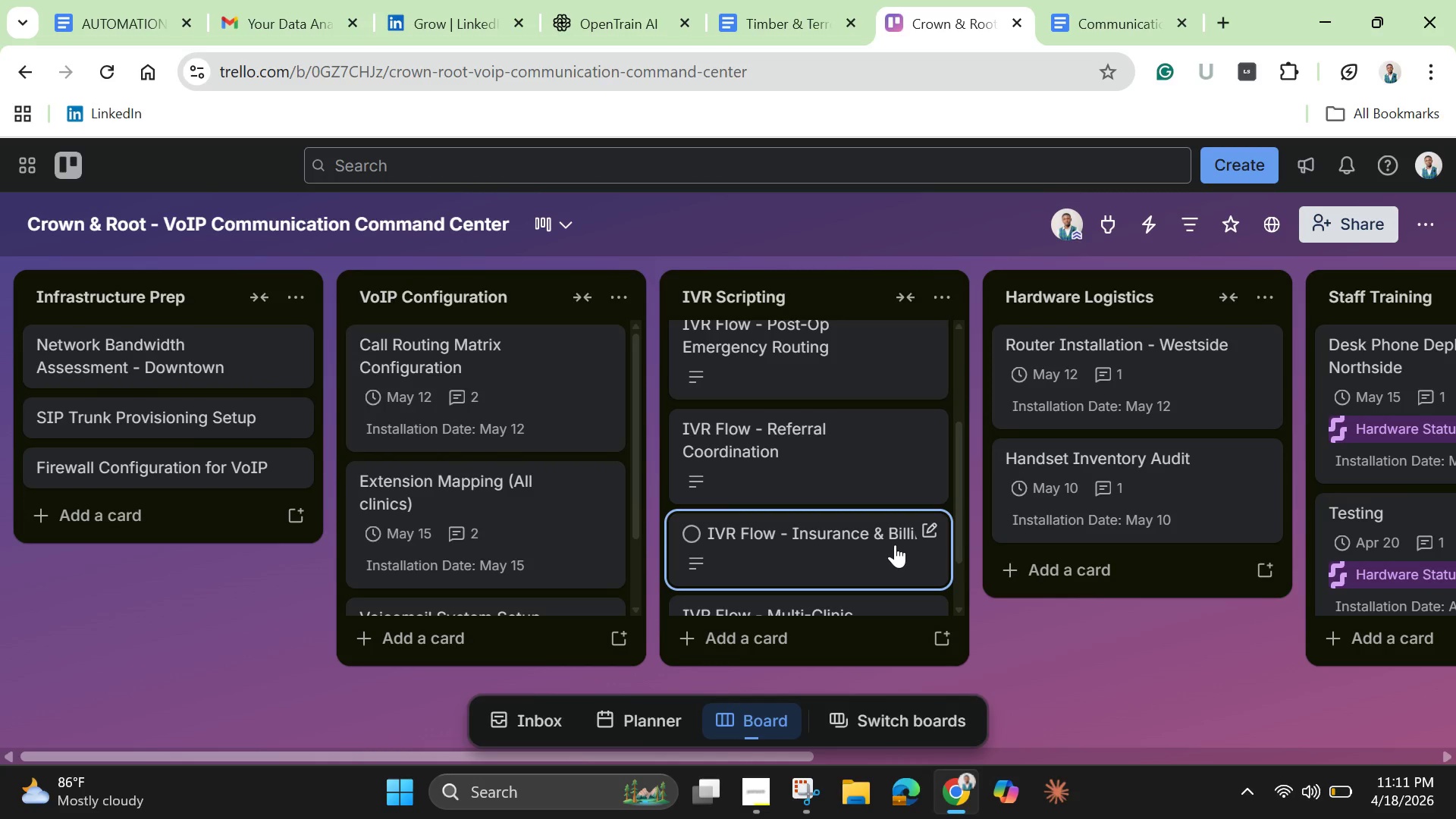 
left_click([895, 544])
 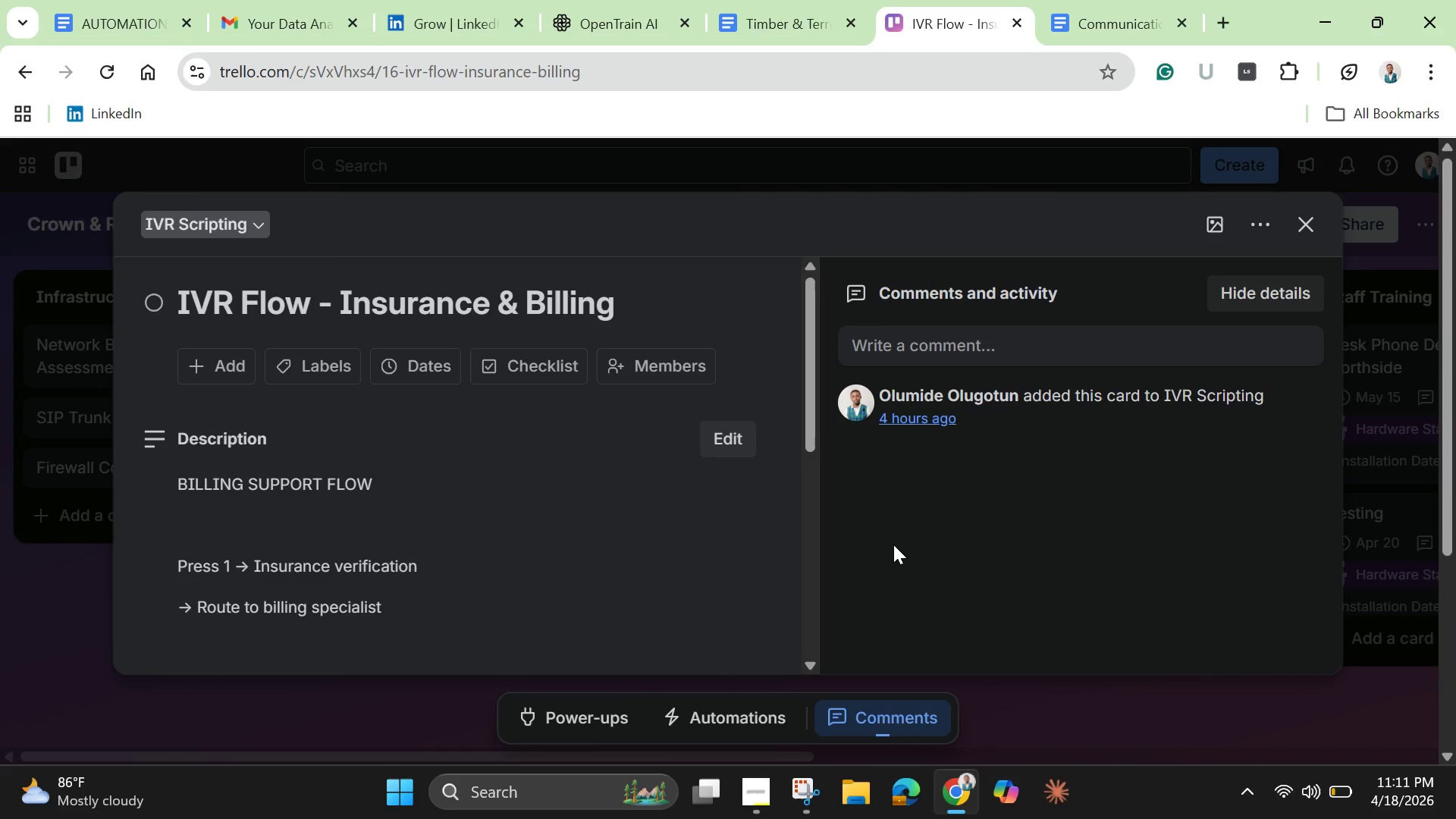 
wait(9.81)
 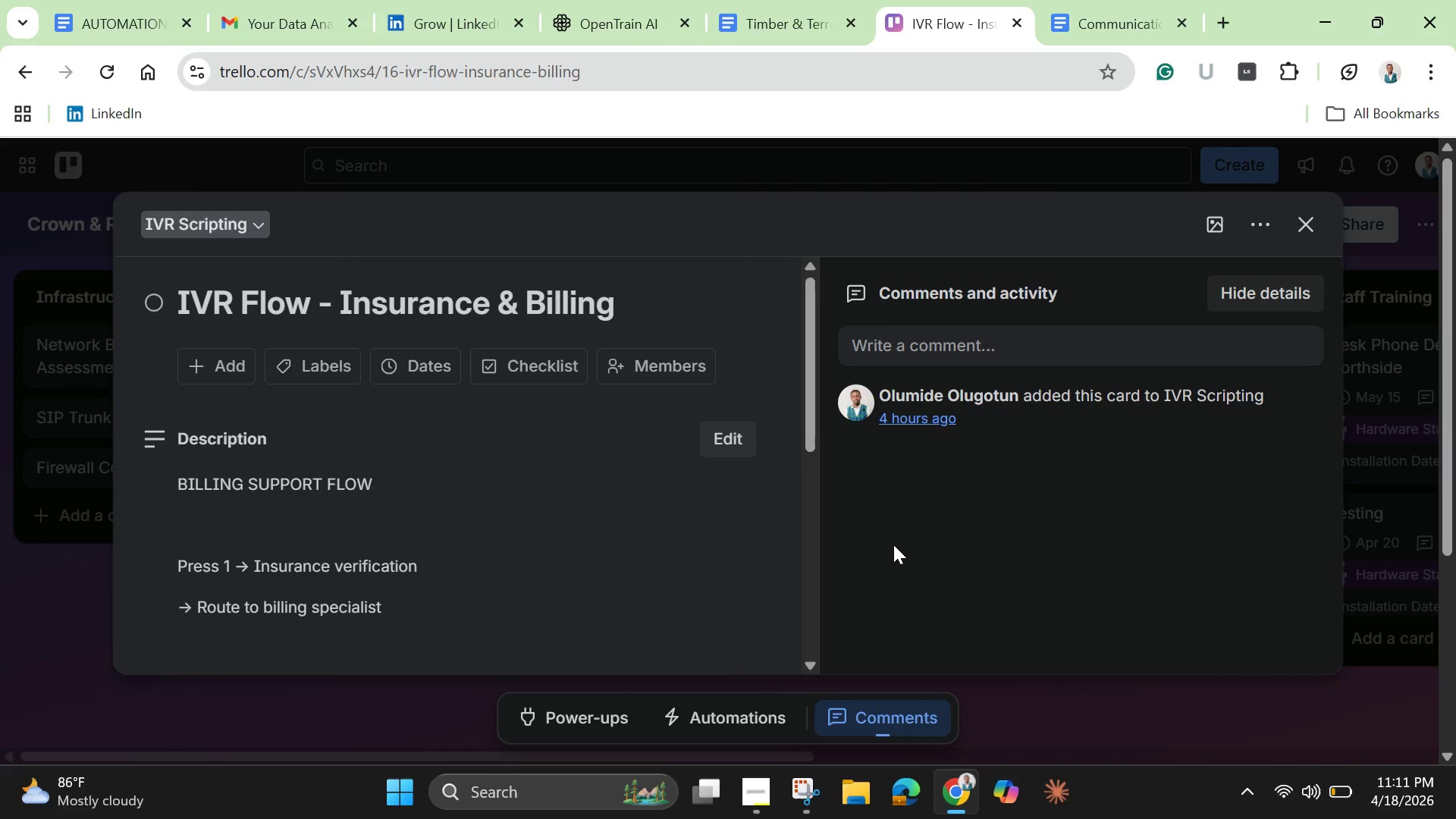 
left_click([1313, 218])
 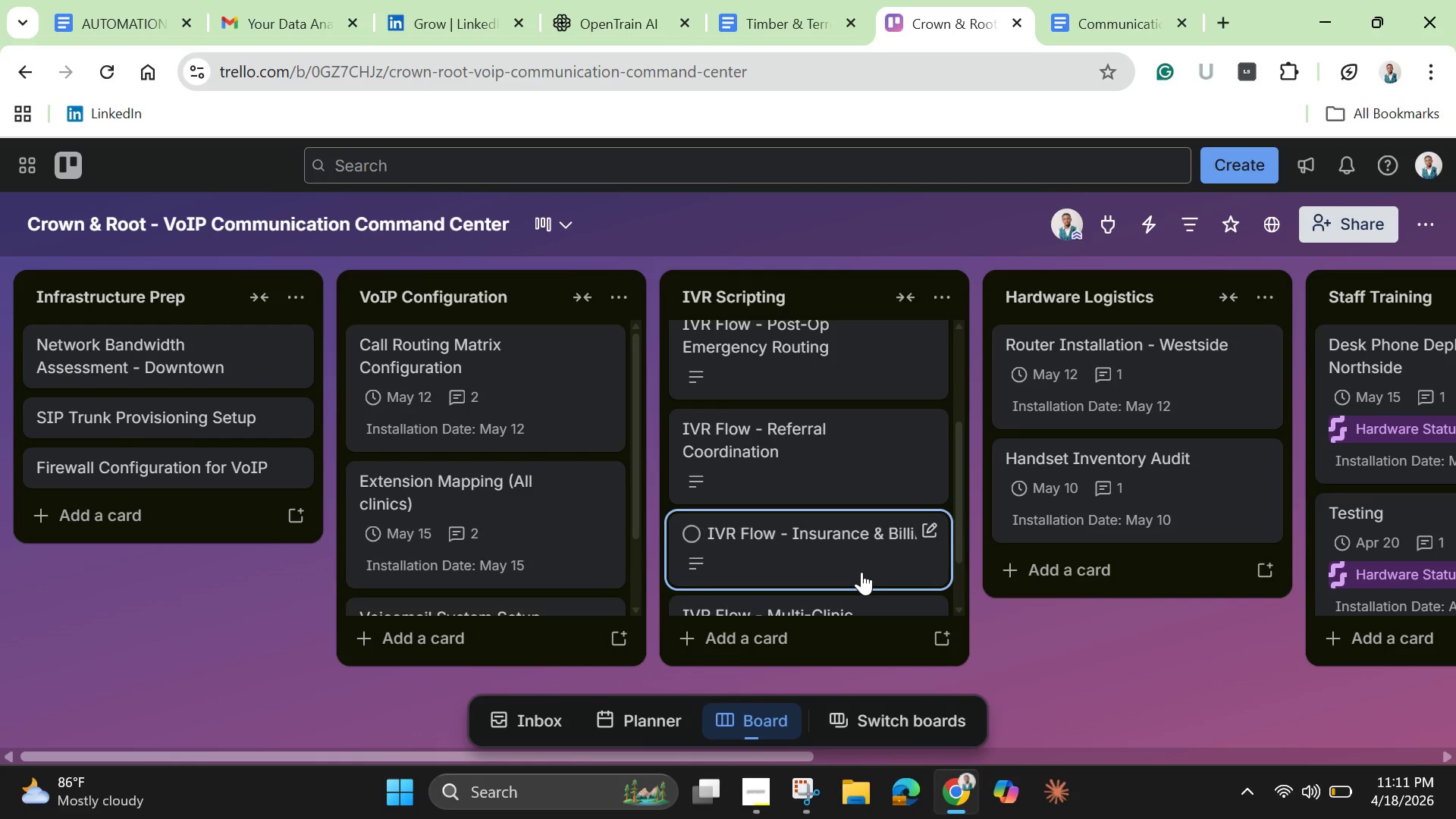 
scroll: coordinate [861, 572], scroll_direction: down, amount: 1.0
 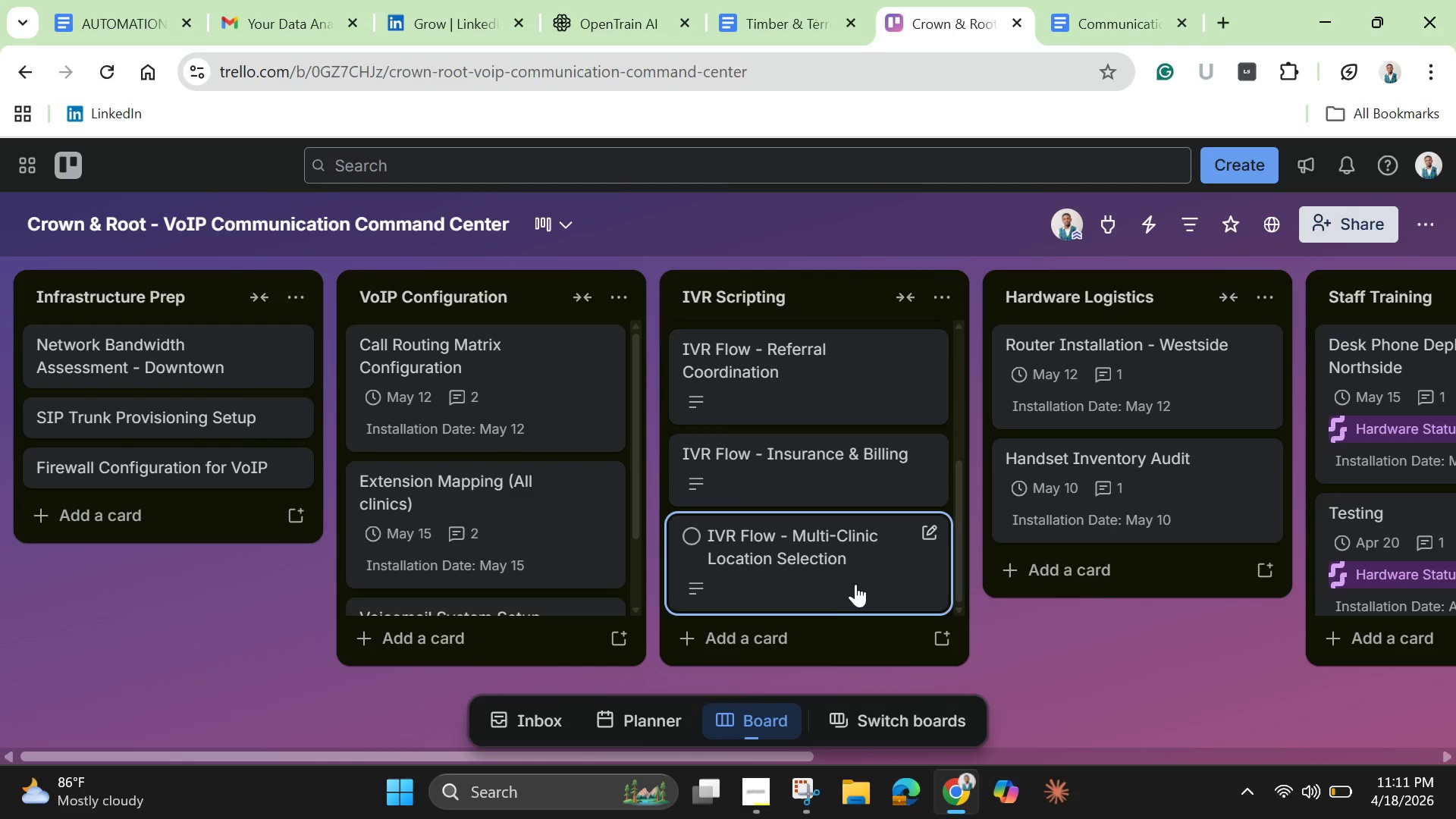 
left_click([855, 582])
 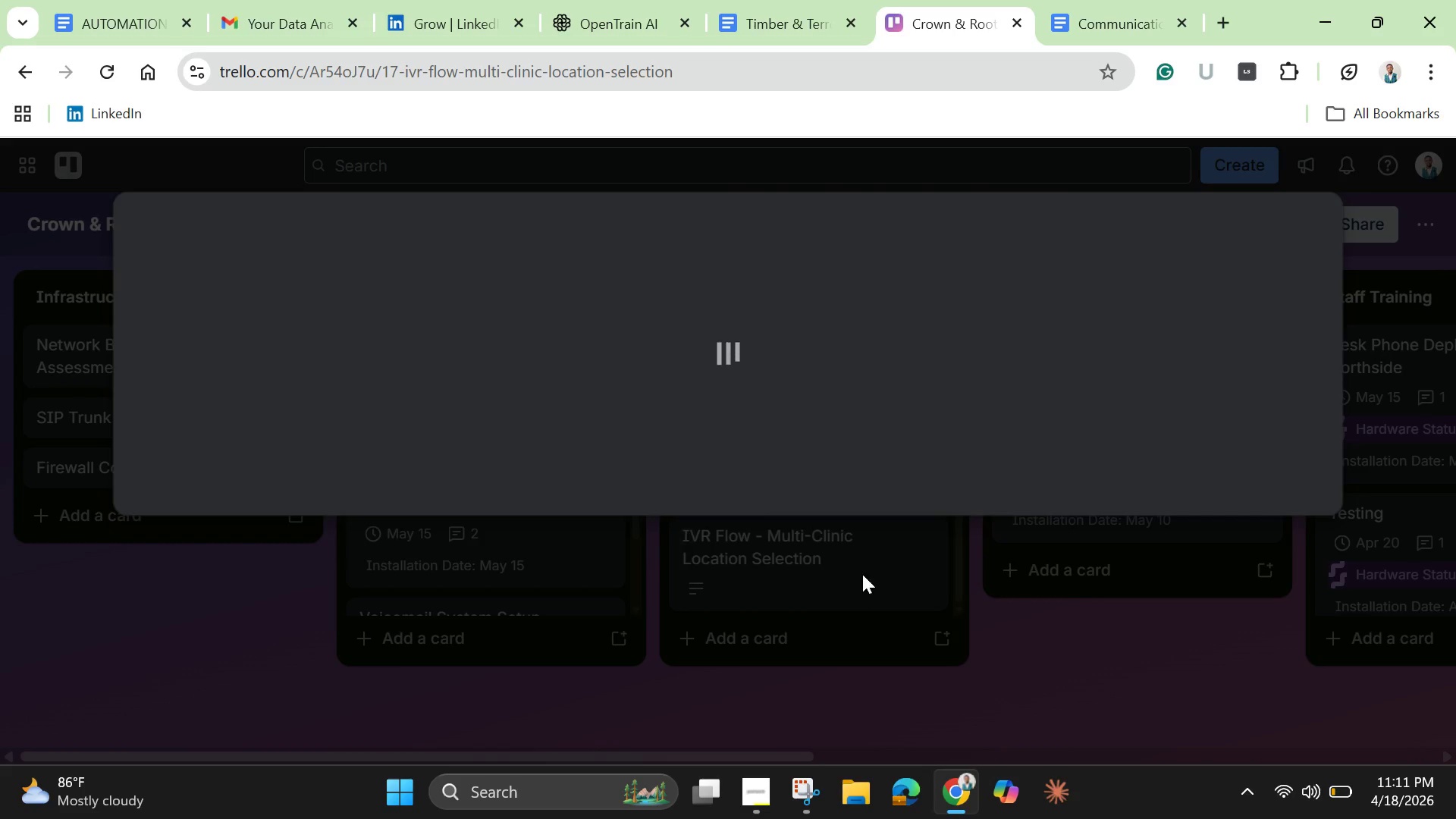 
mouse_move([999, 309])
 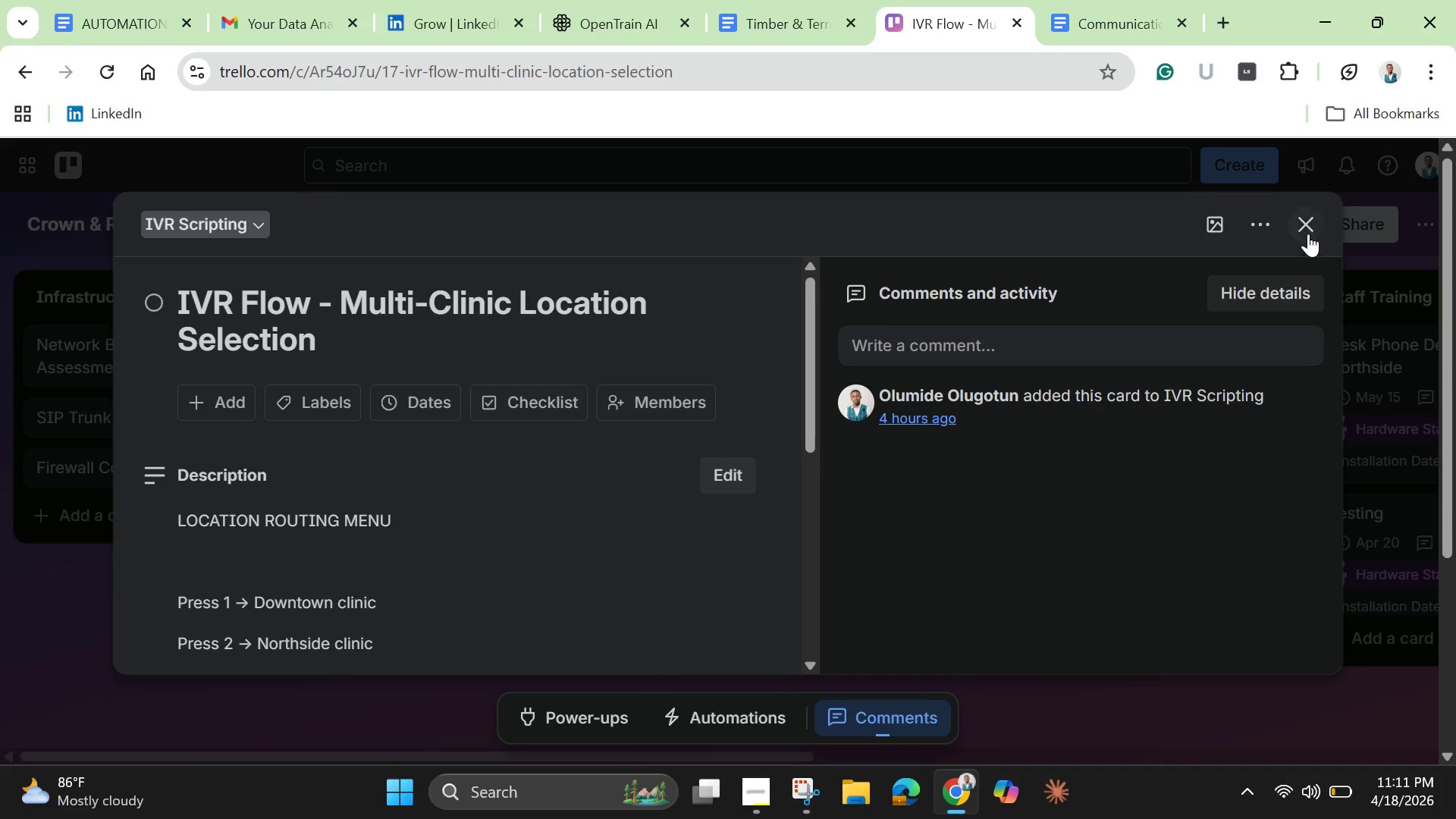 
left_click([1308, 234])
 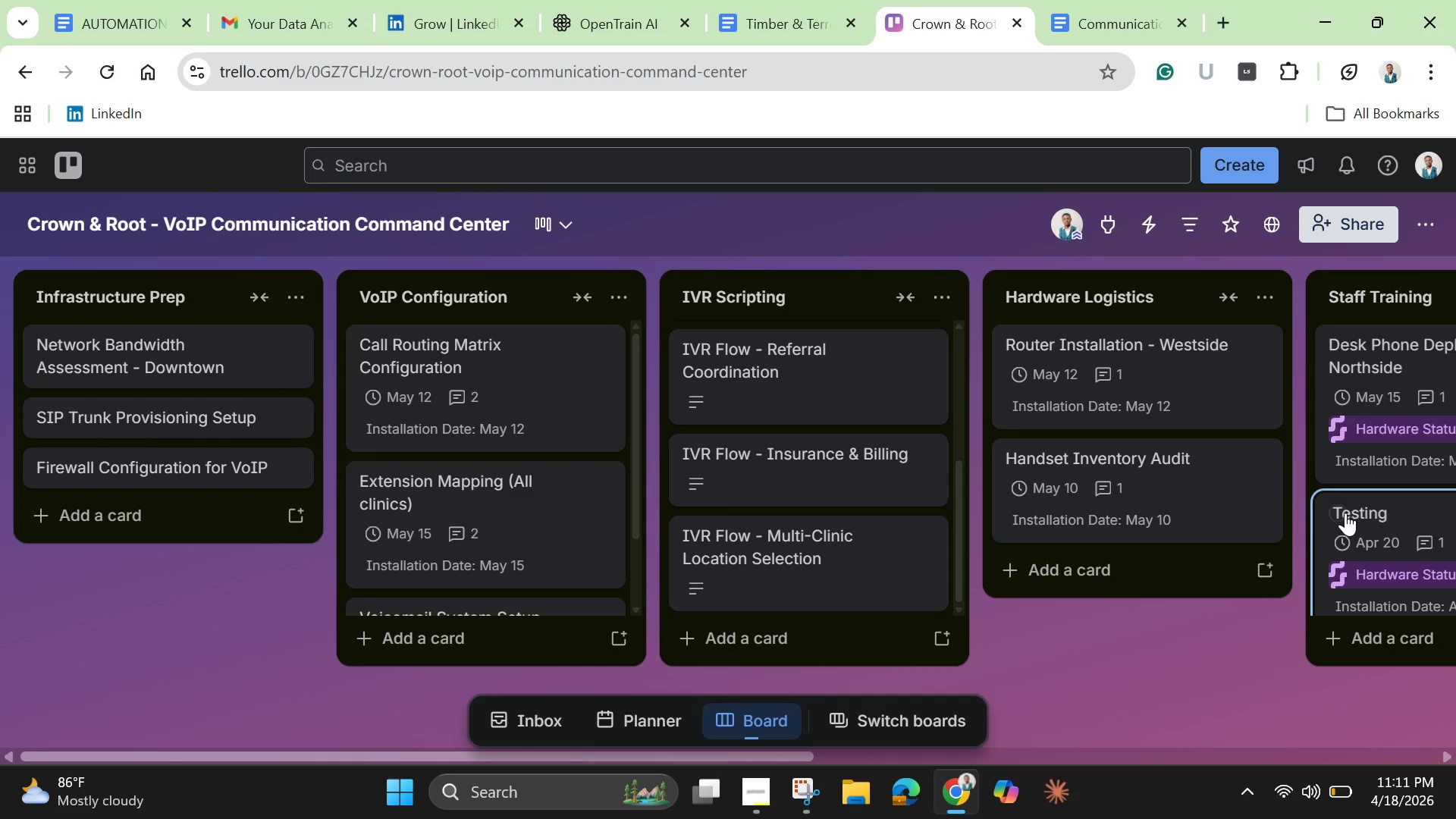 
scroll: coordinate [1345, 519], scroll_direction: none, amount: 0.0
 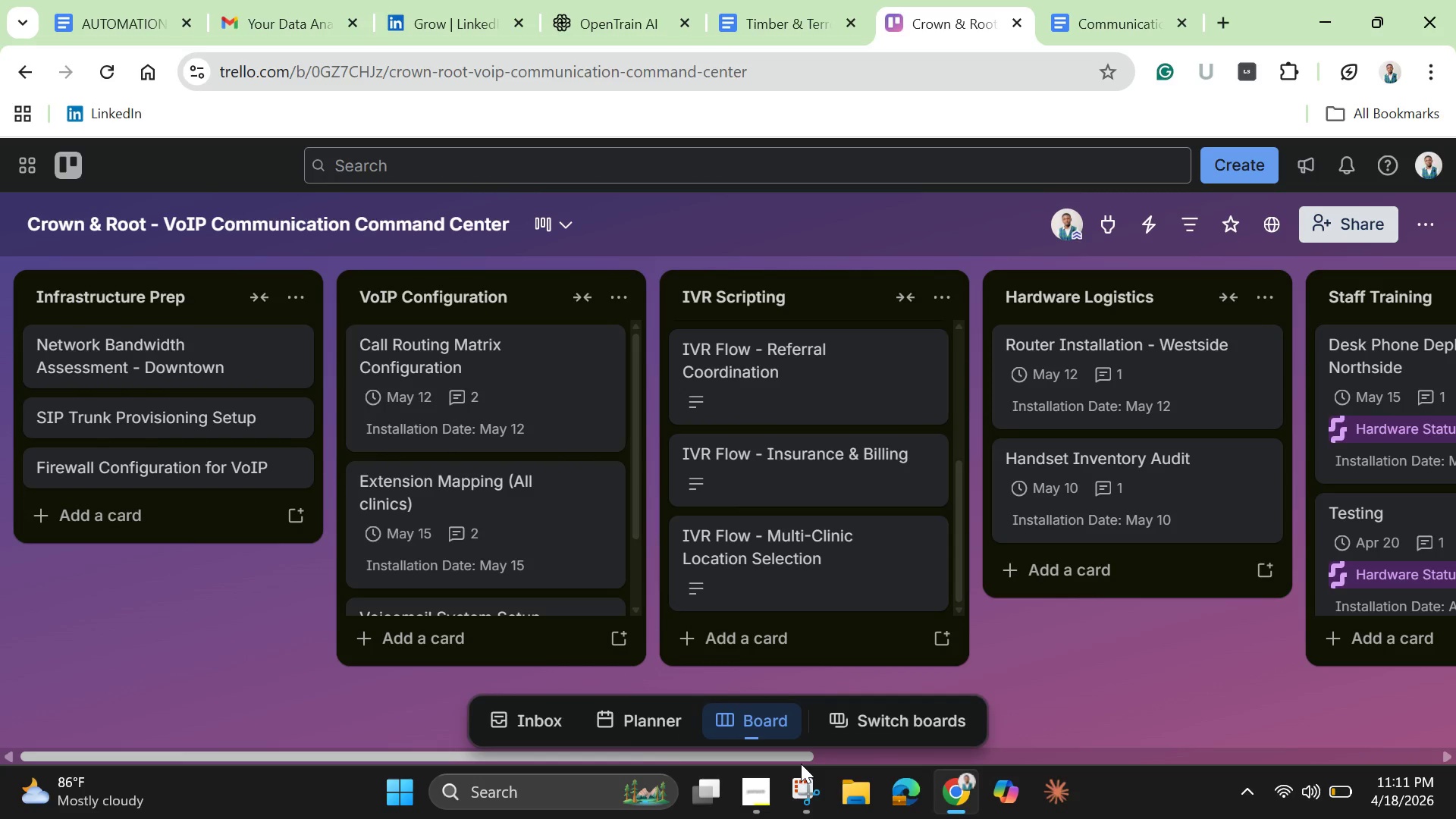 
left_click_drag(start_coordinate=[801, 764], to_coordinate=[1224, 739])
 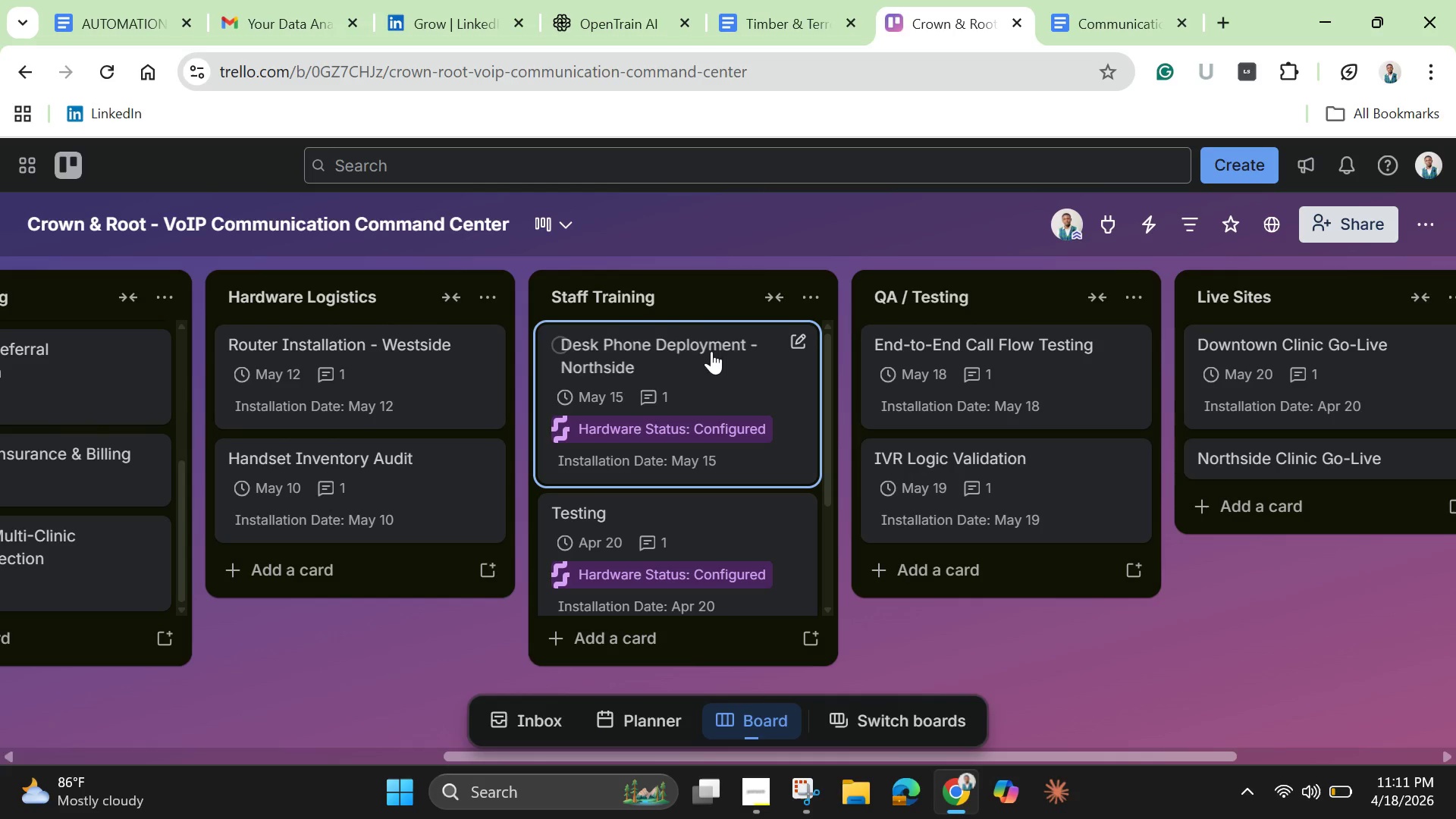 
left_click([712, 351])
 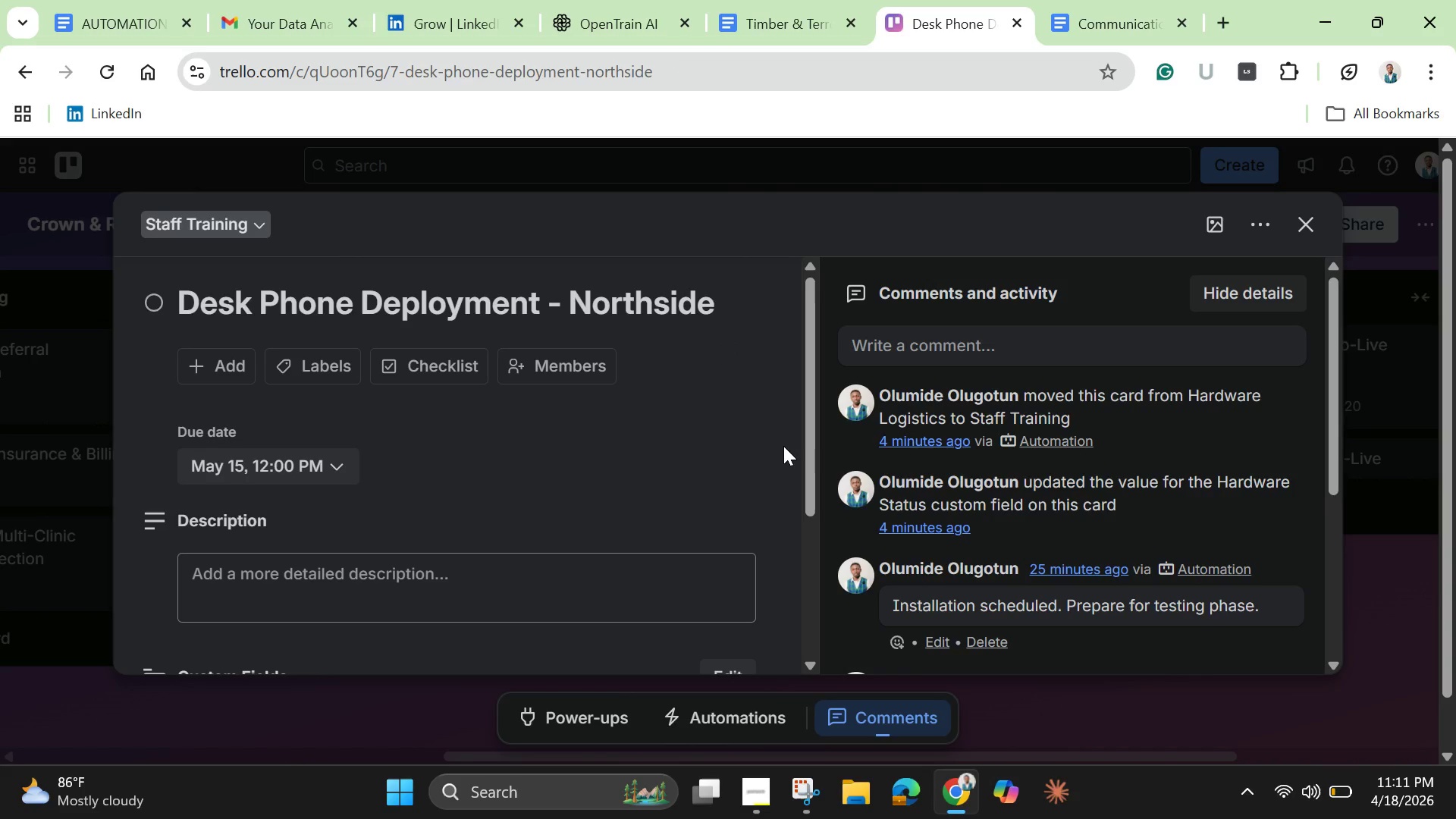 
wait(19.52)
 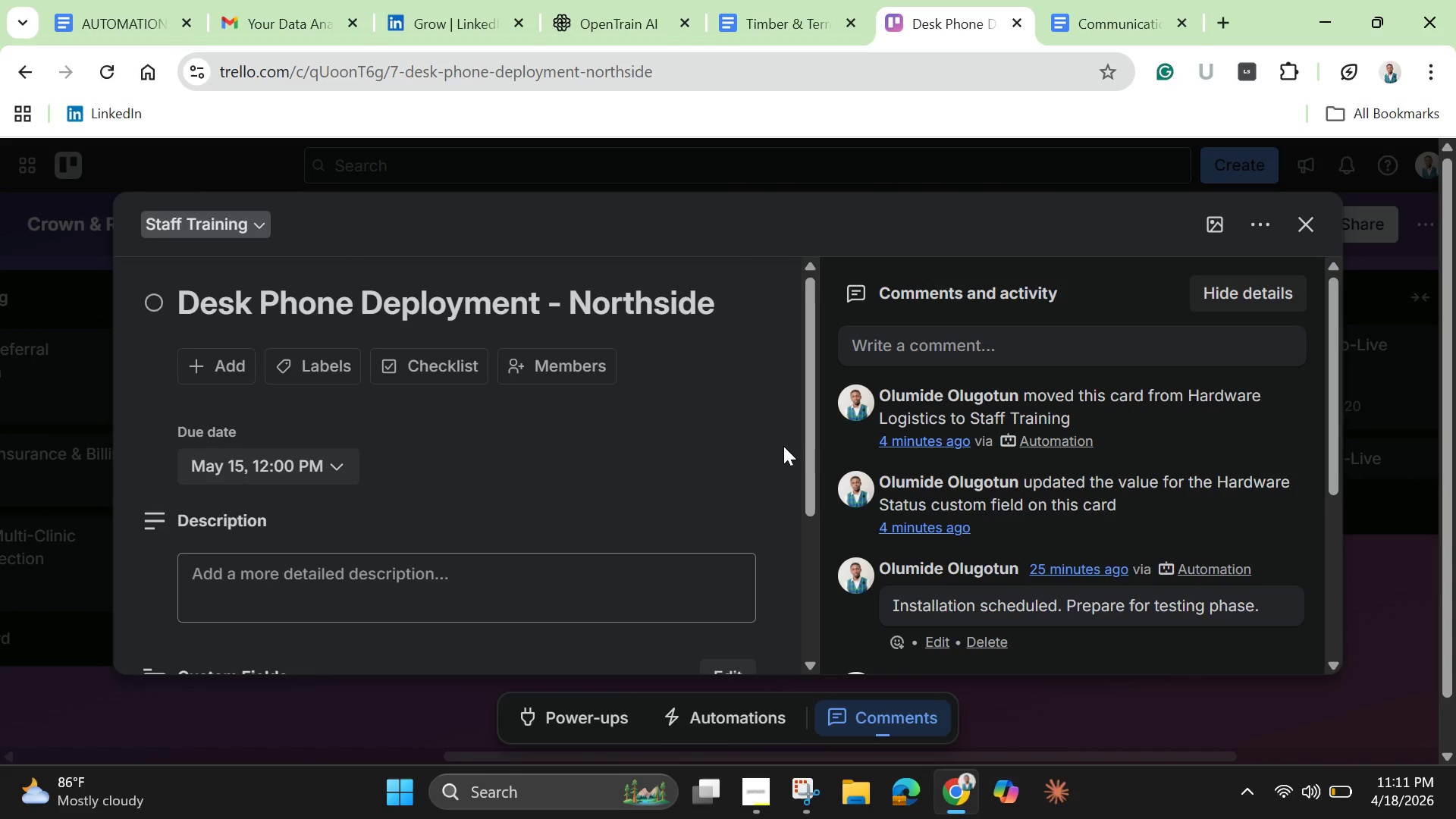 
left_click([1301, 224])
 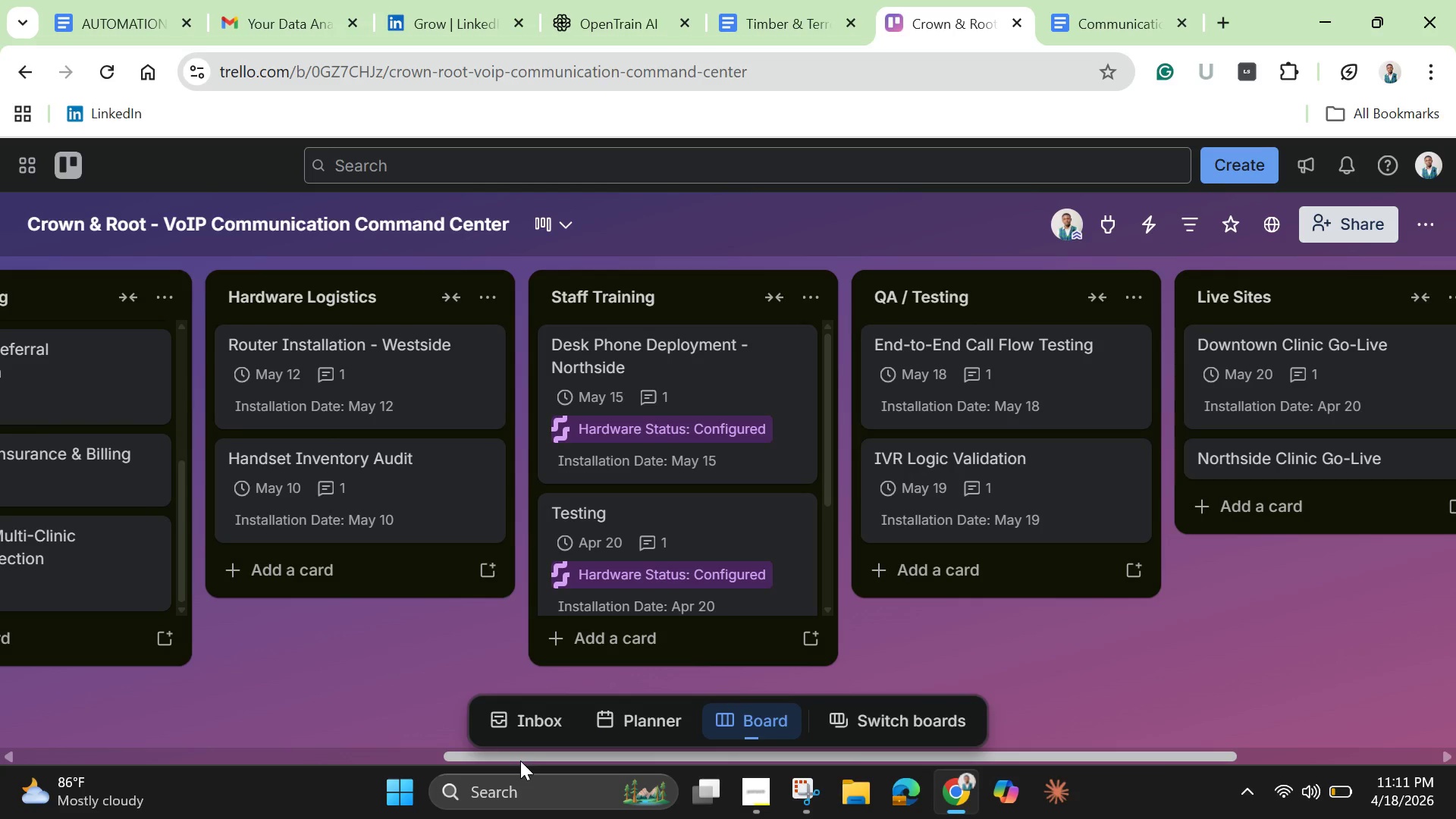 
left_click_drag(start_coordinate=[514, 756], to_coordinate=[0, 689])
 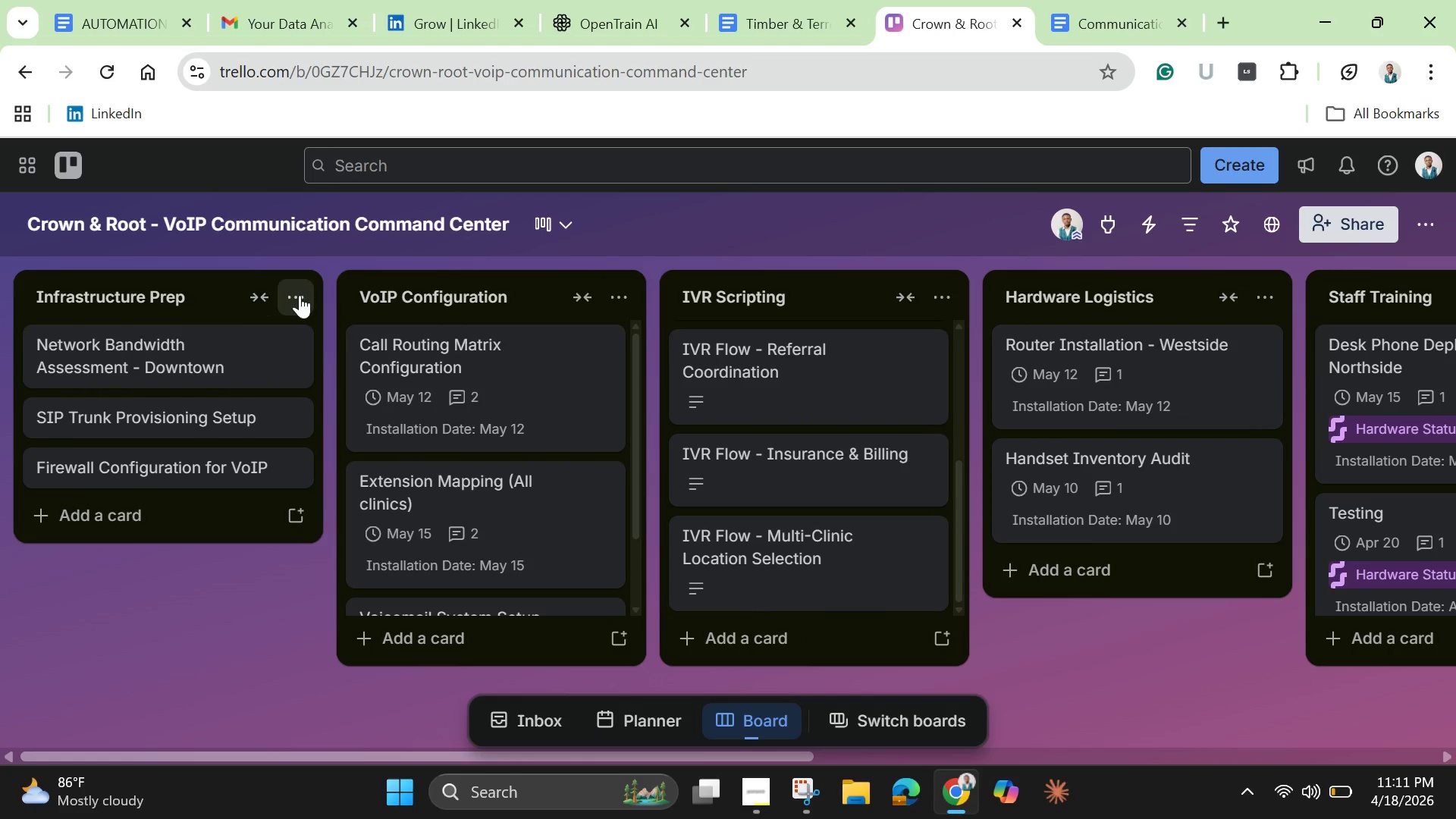 
left_click([300, 295])
 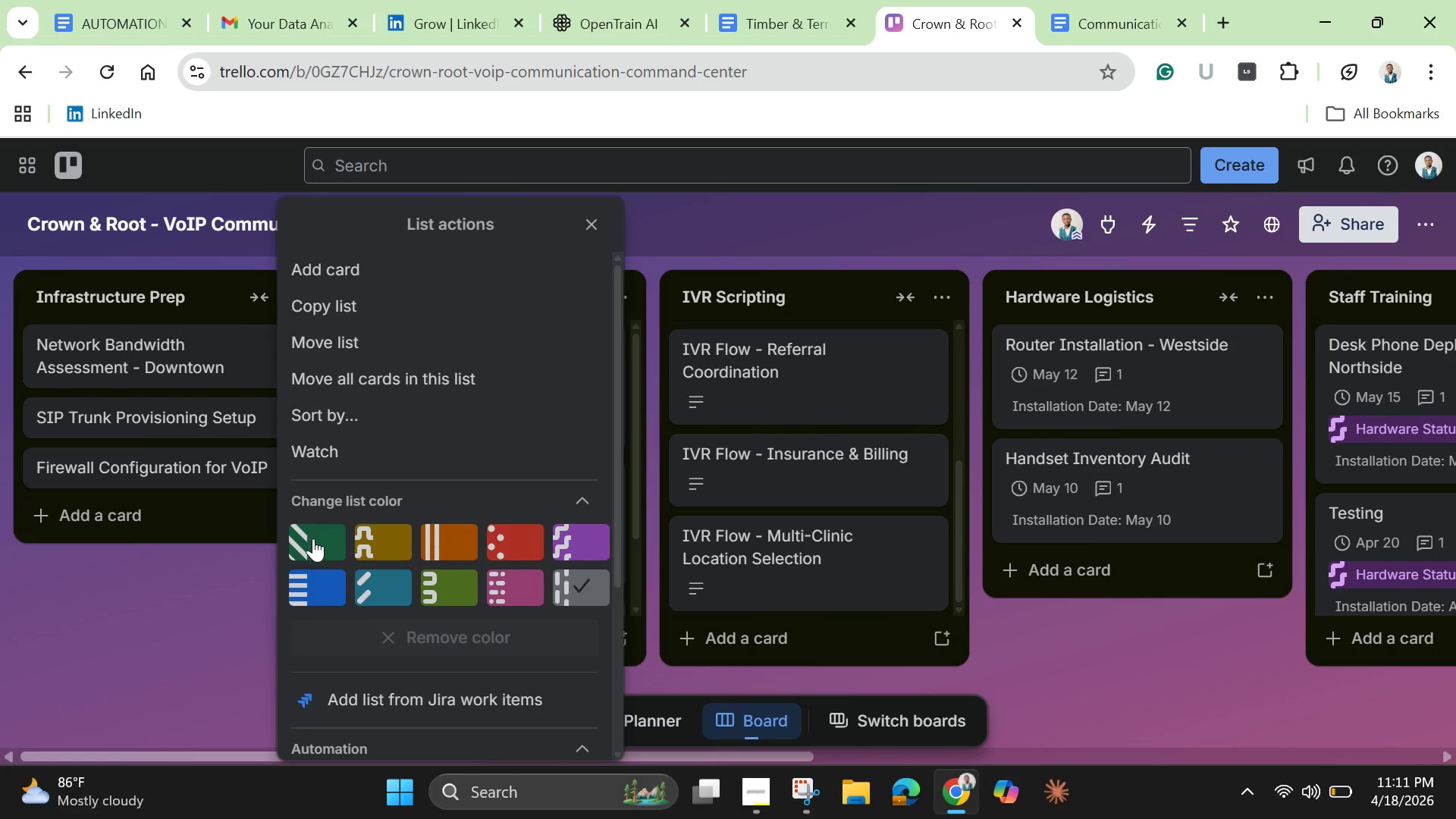 
left_click([315, 538])
 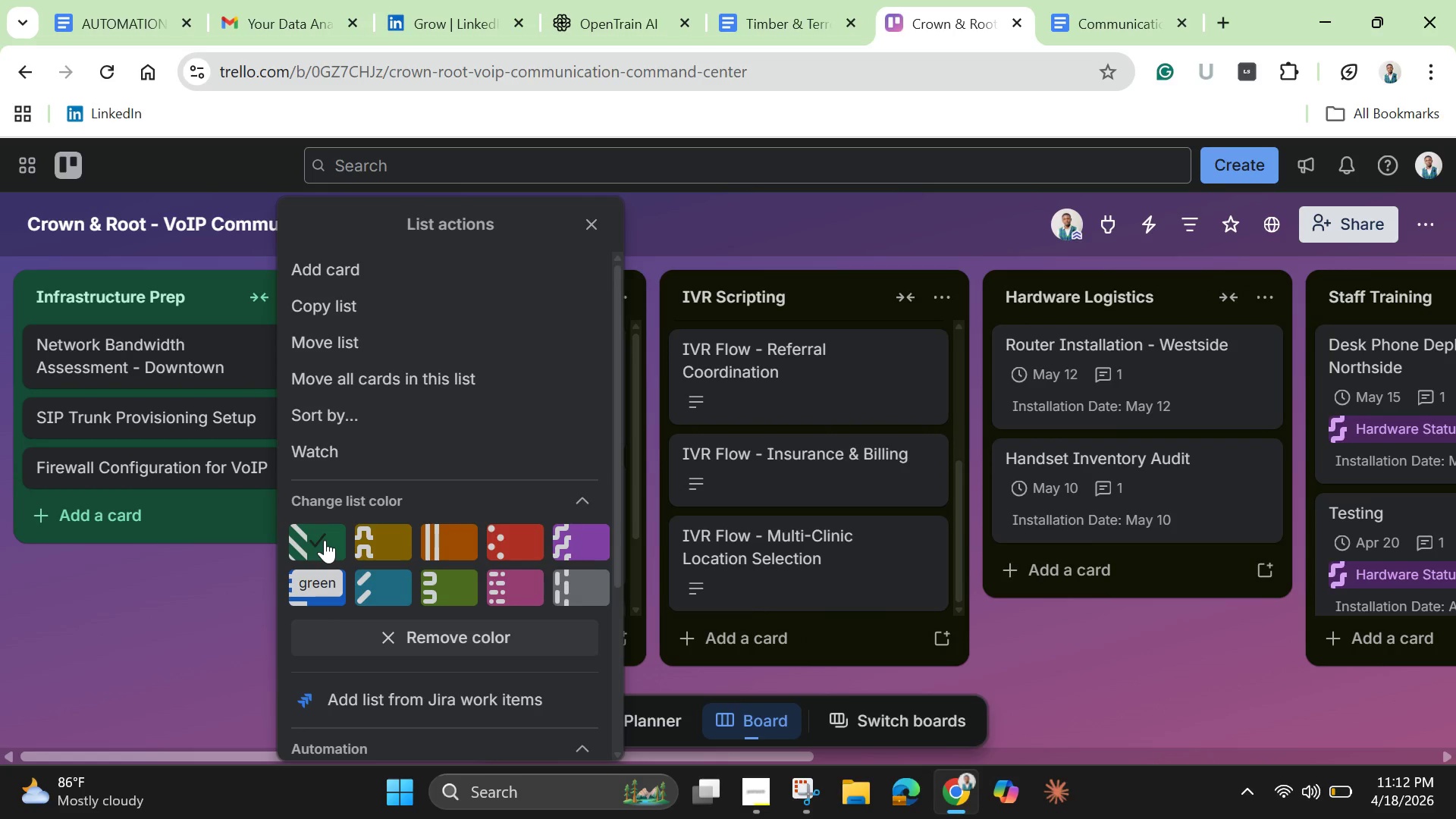 
wait(24.95)
 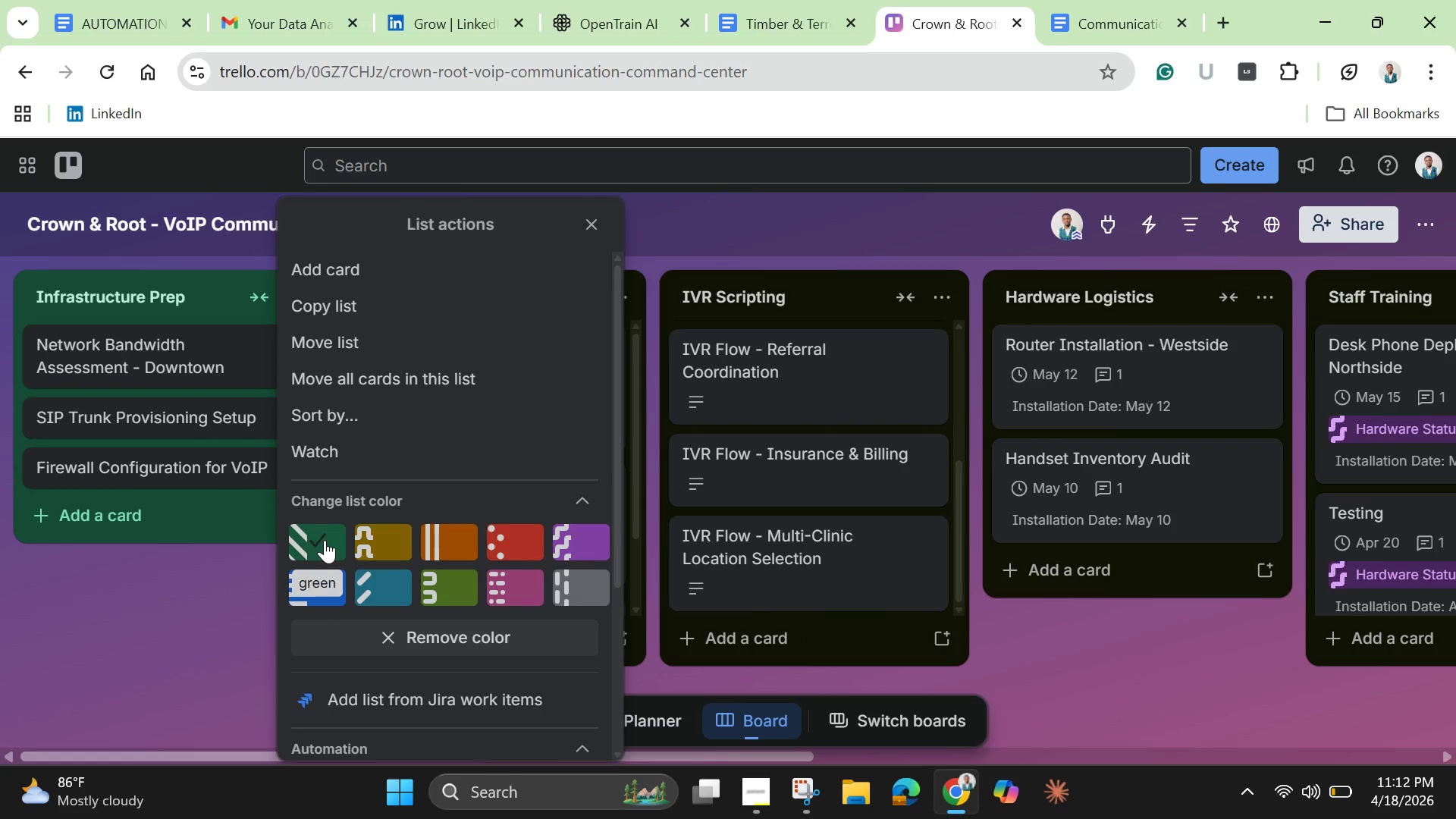 
left_click([183, 588])
 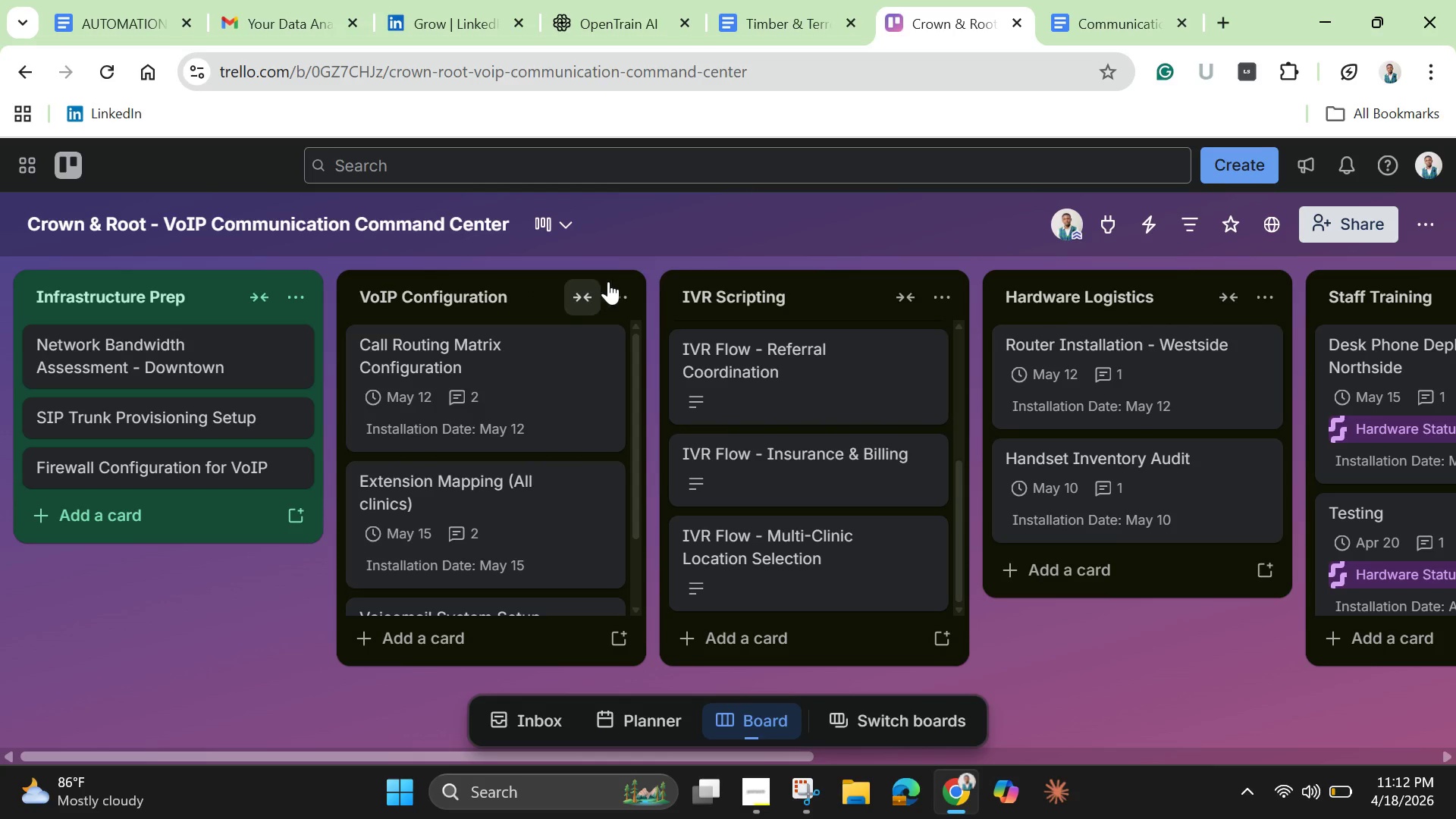 
left_click([614, 273])
 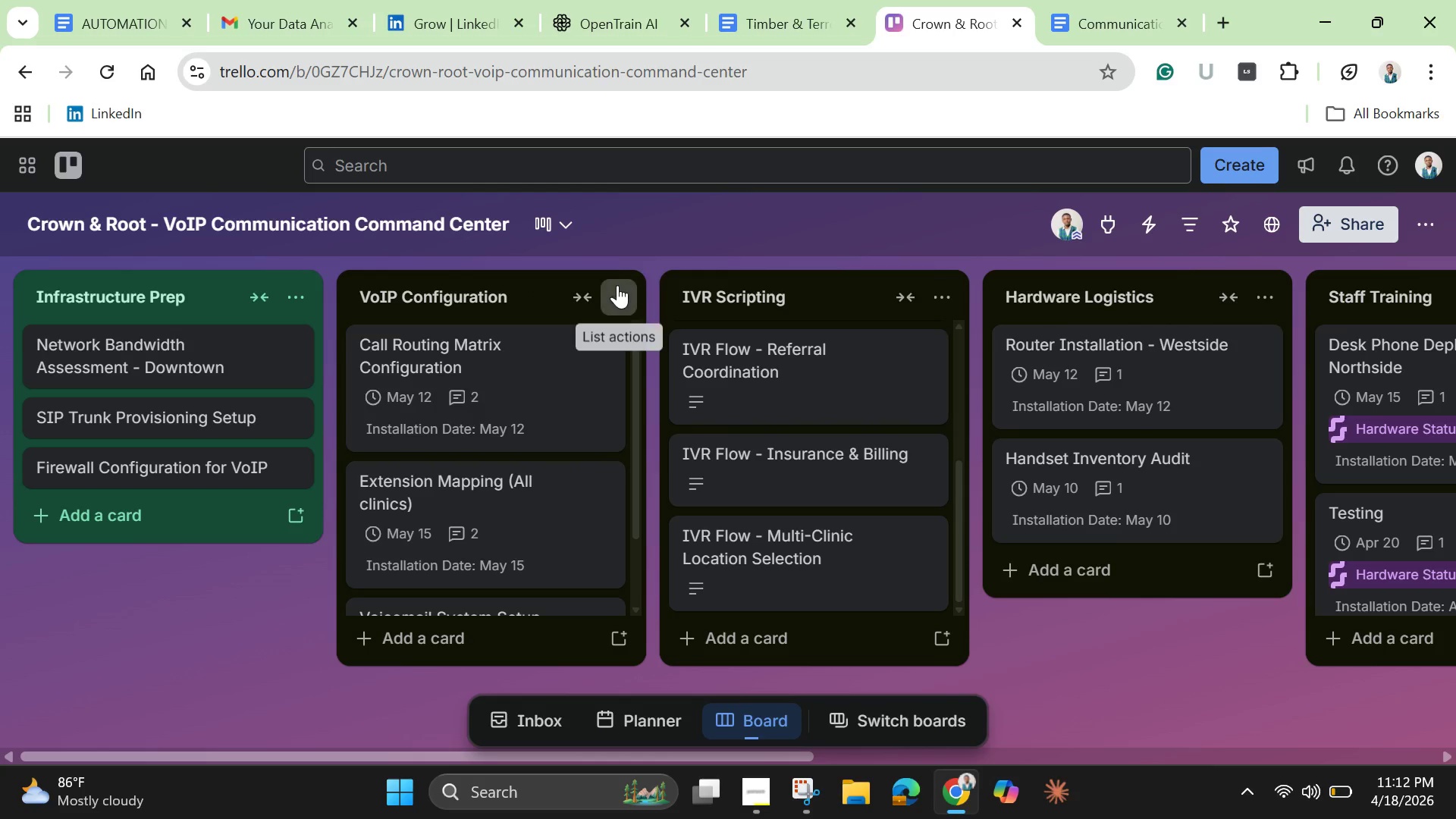 
left_click([617, 285])
 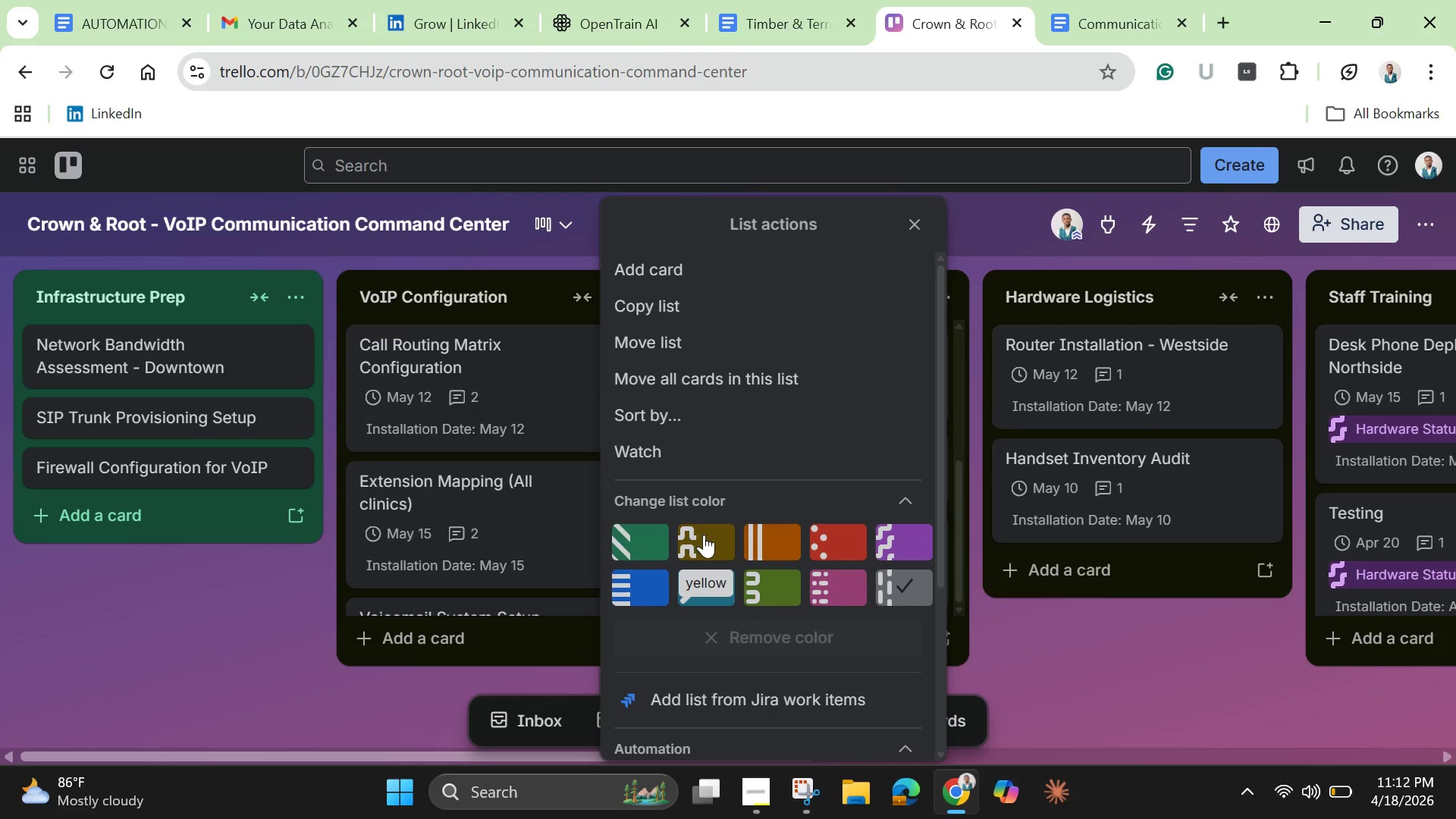 
left_click([704, 535])
 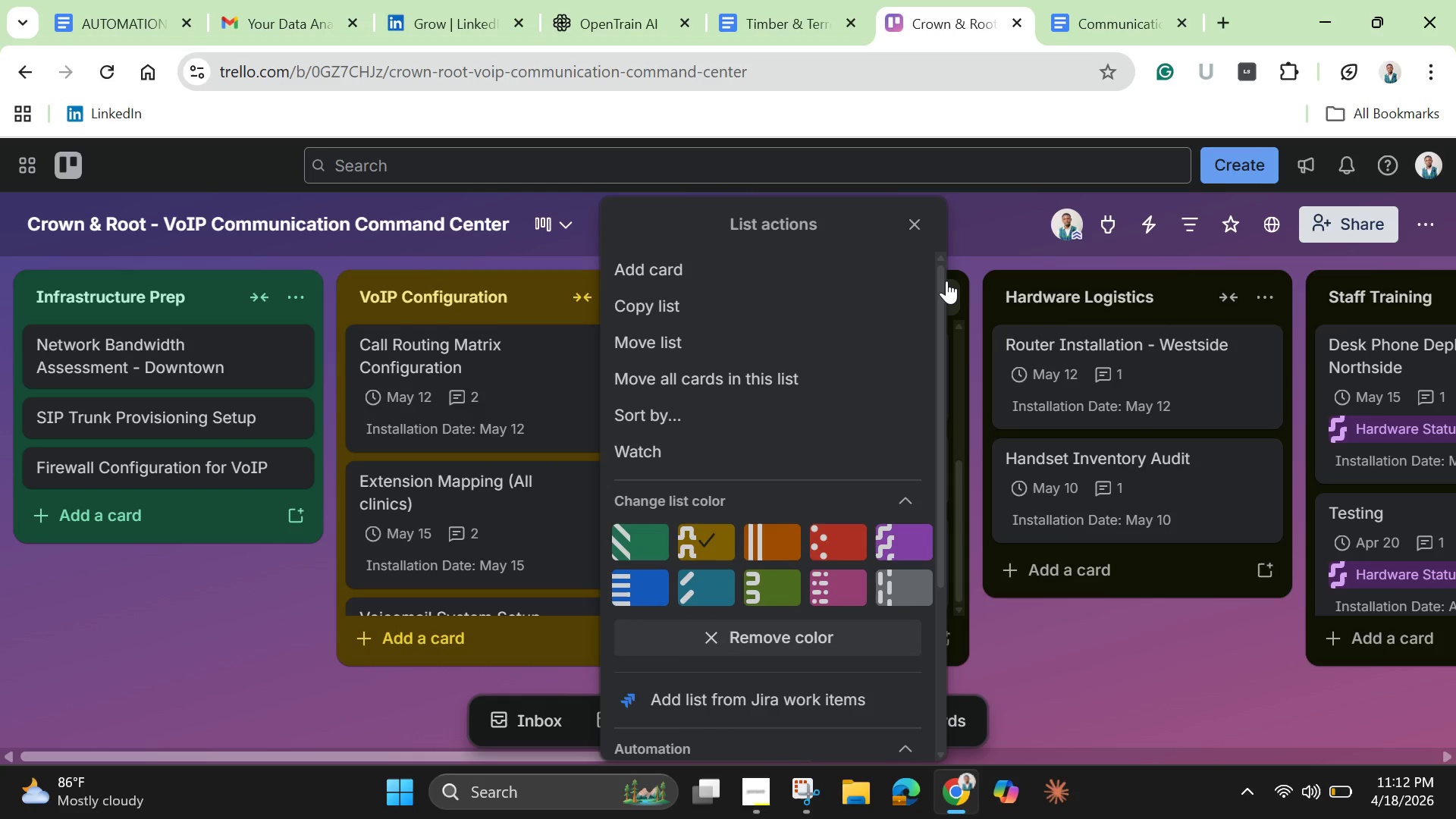 
left_click([952, 284])
 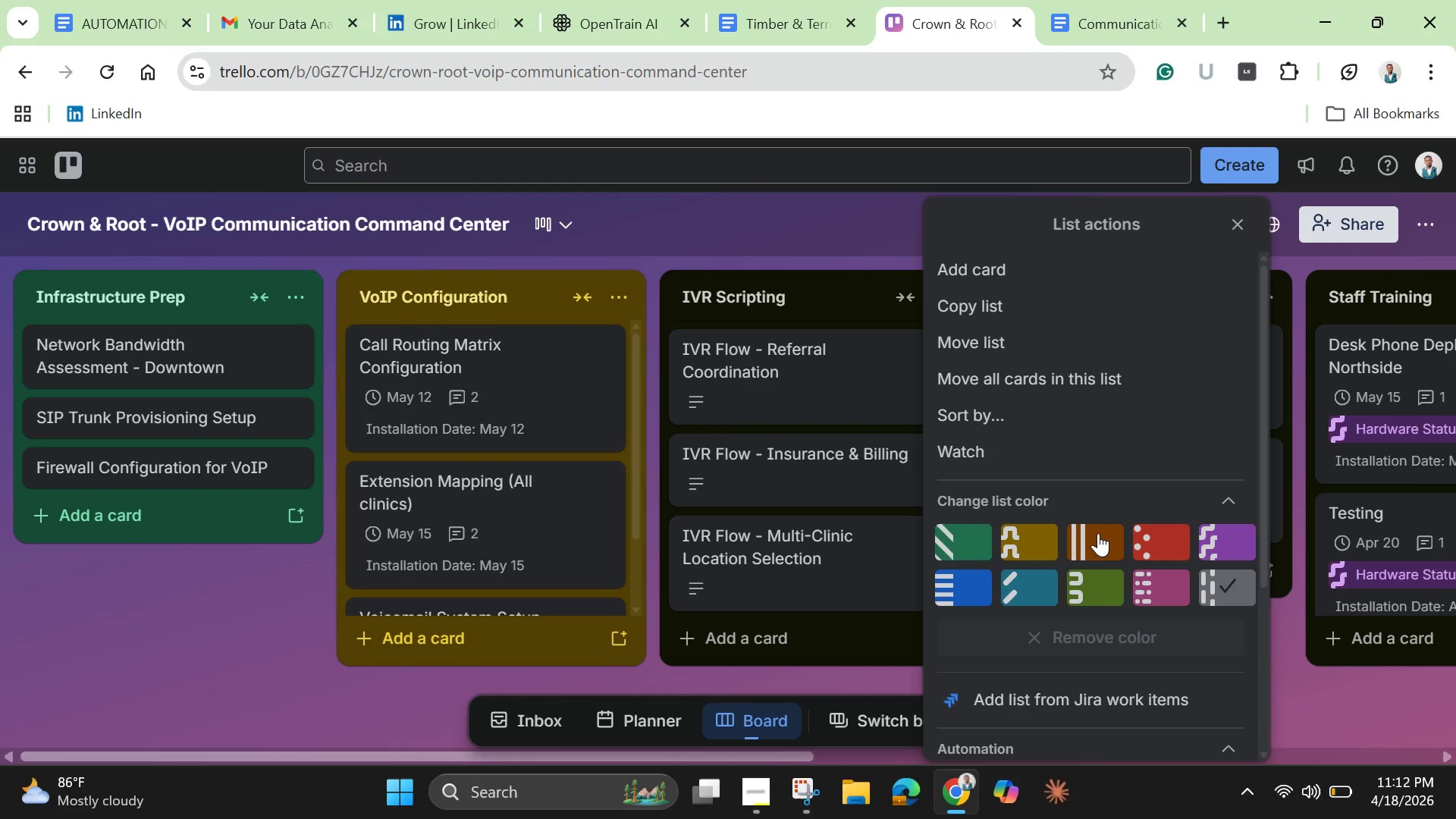 
left_click([1098, 533])
 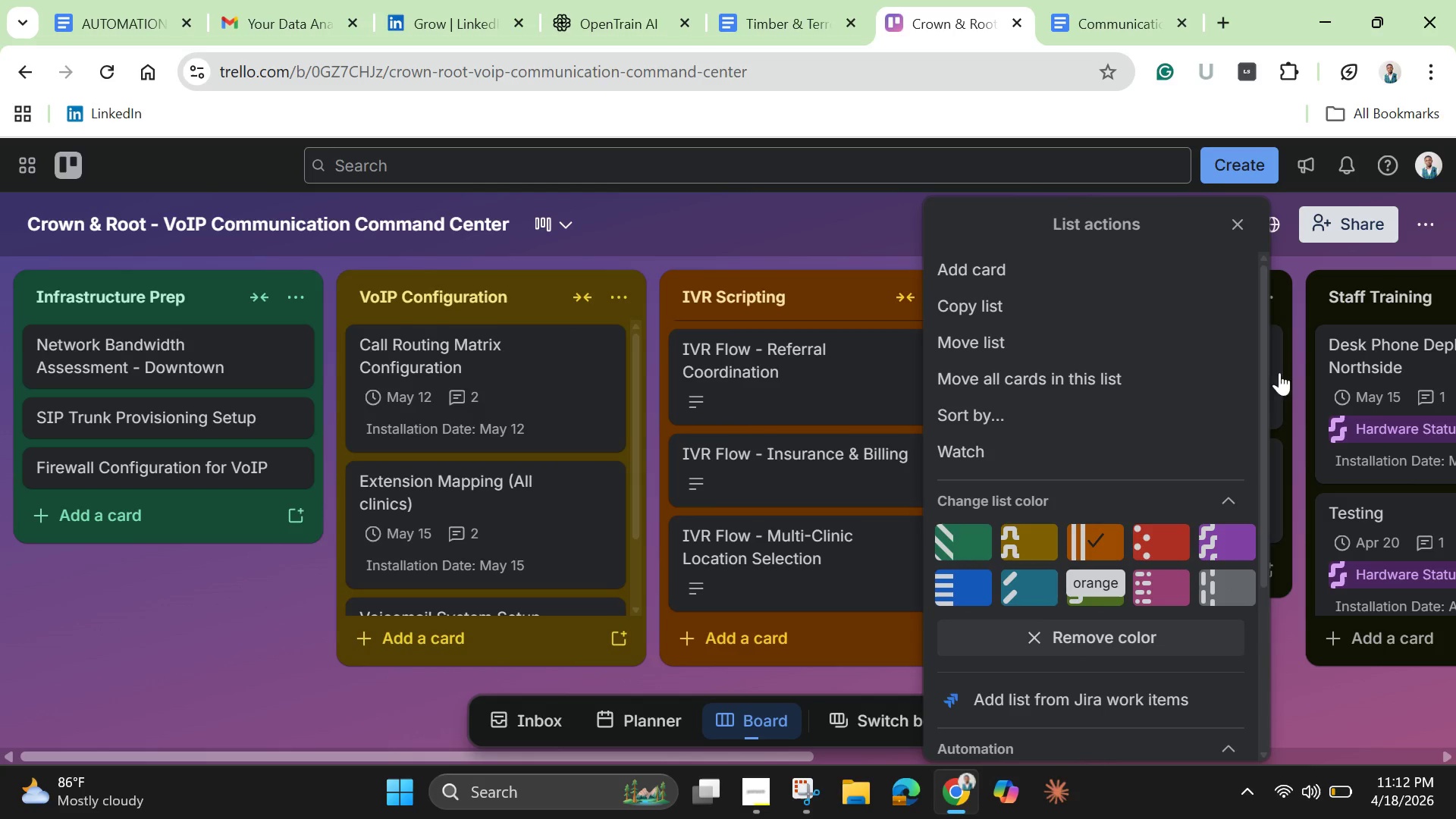 
mouse_move([1288, 315])
 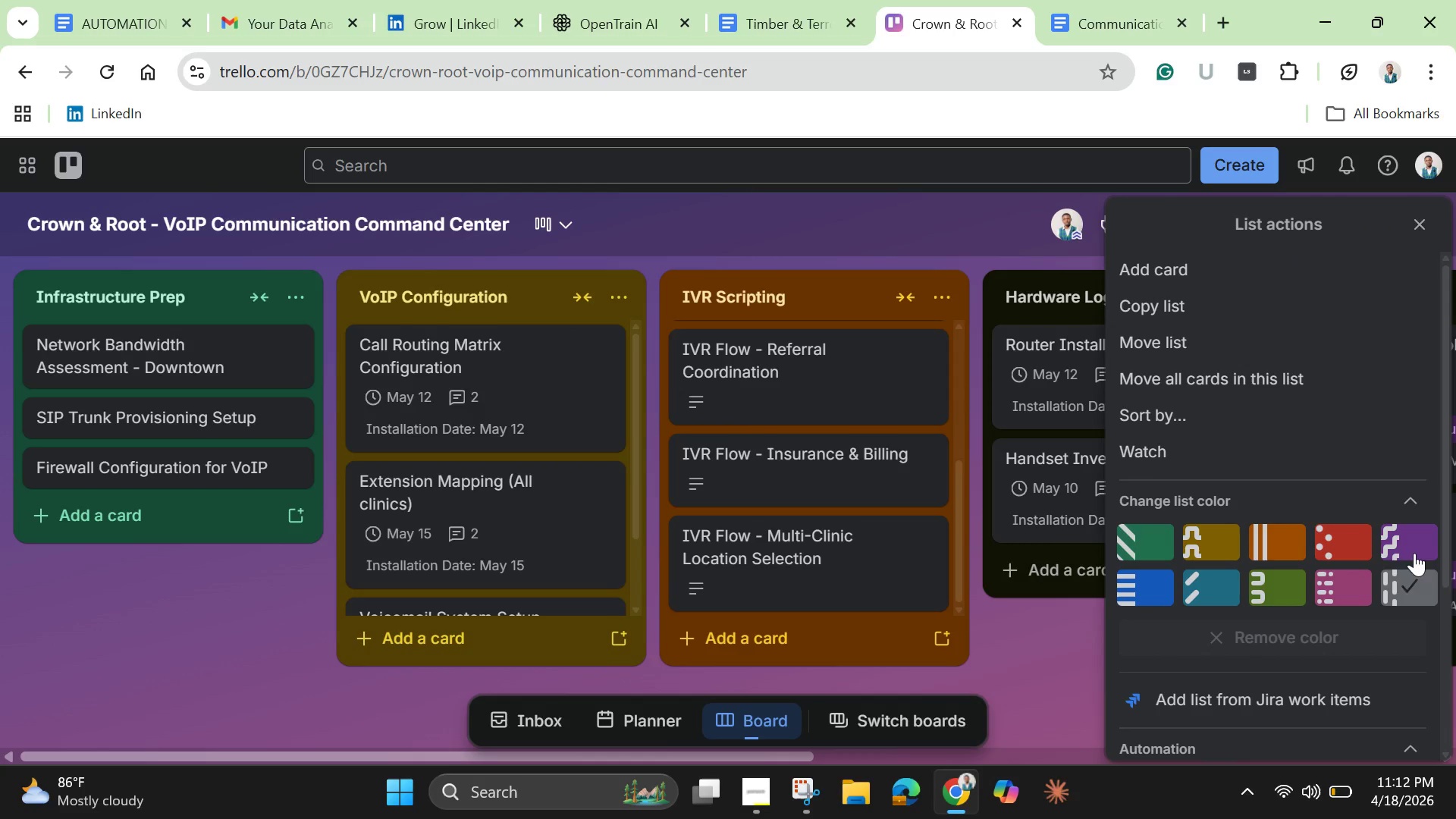 
left_click([1414, 553])
 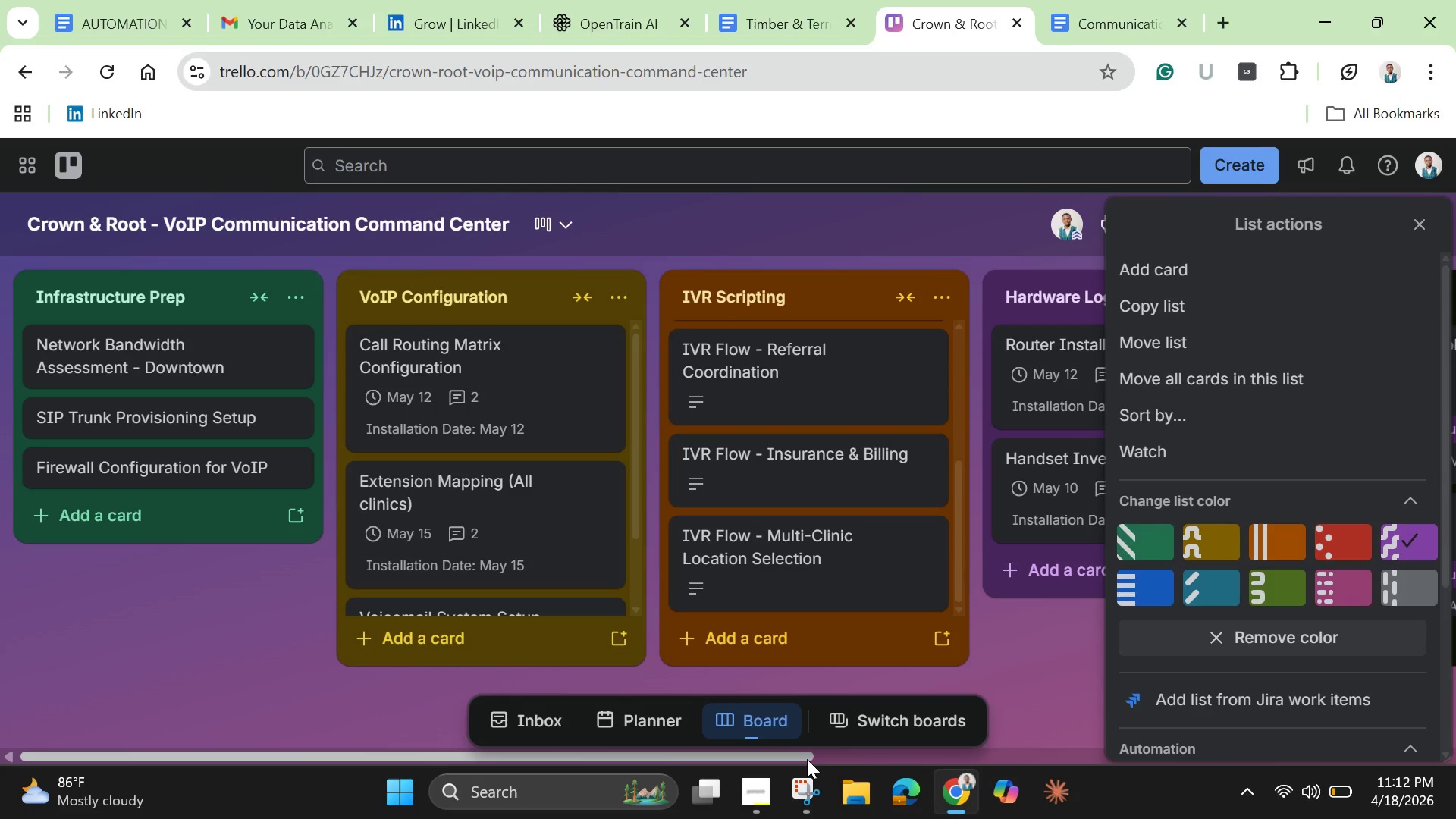 
left_click_drag(start_coordinate=[804, 756], to_coordinate=[1087, 748])
 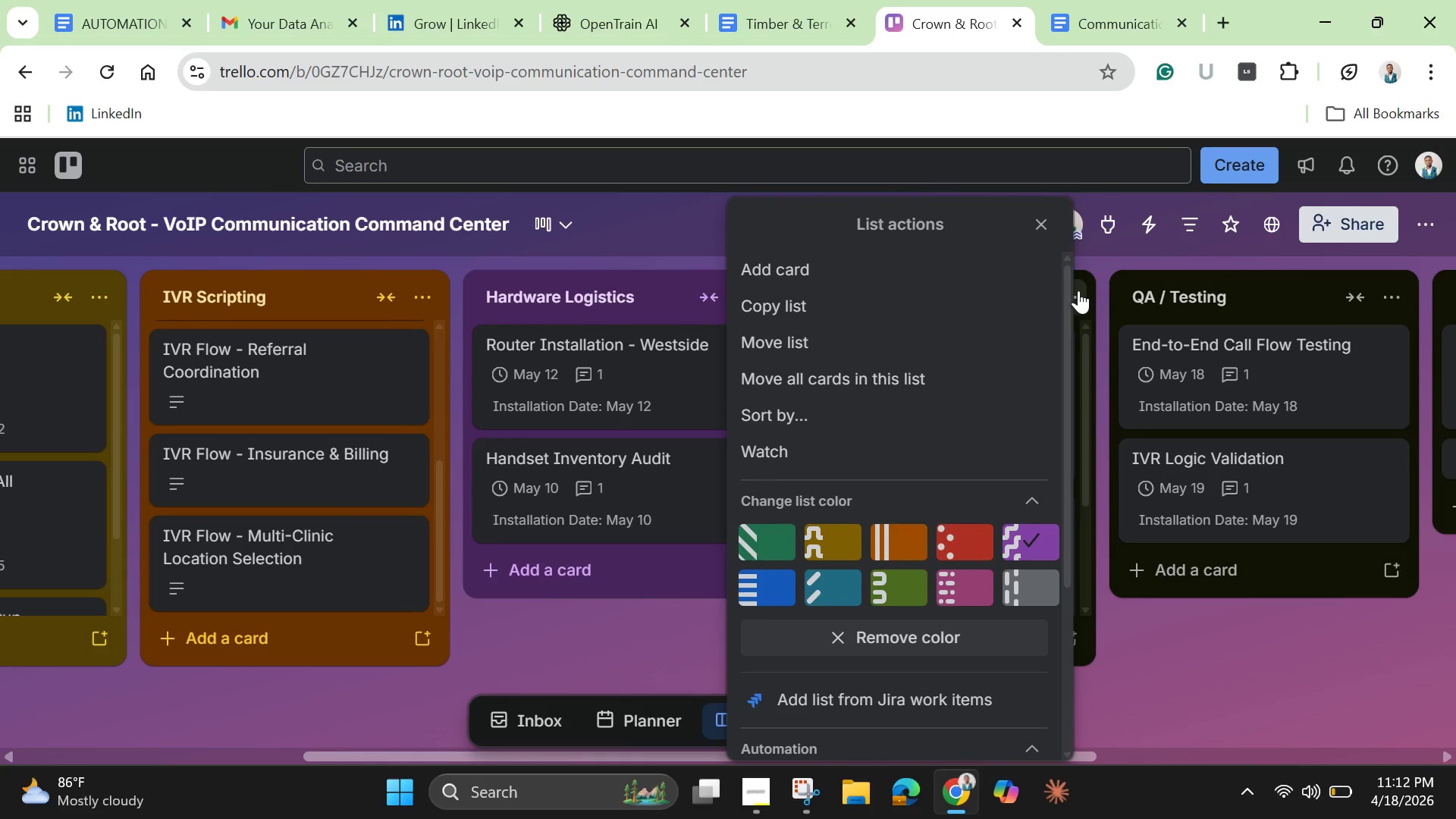 
left_click([1078, 290])
 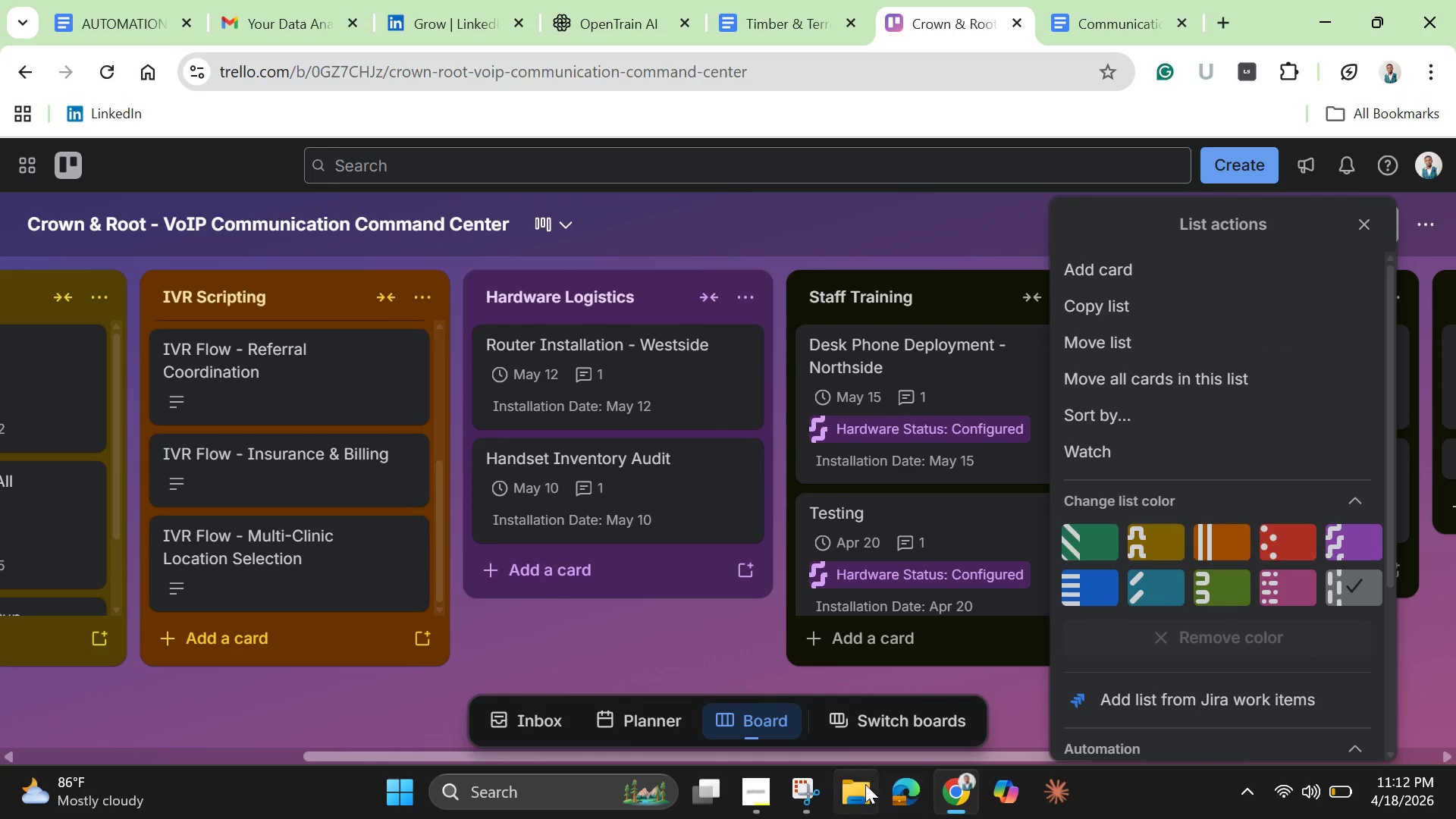 
left_click_drag(start_coordinate=[863, 748], to_coordinate=[1068, 744])
 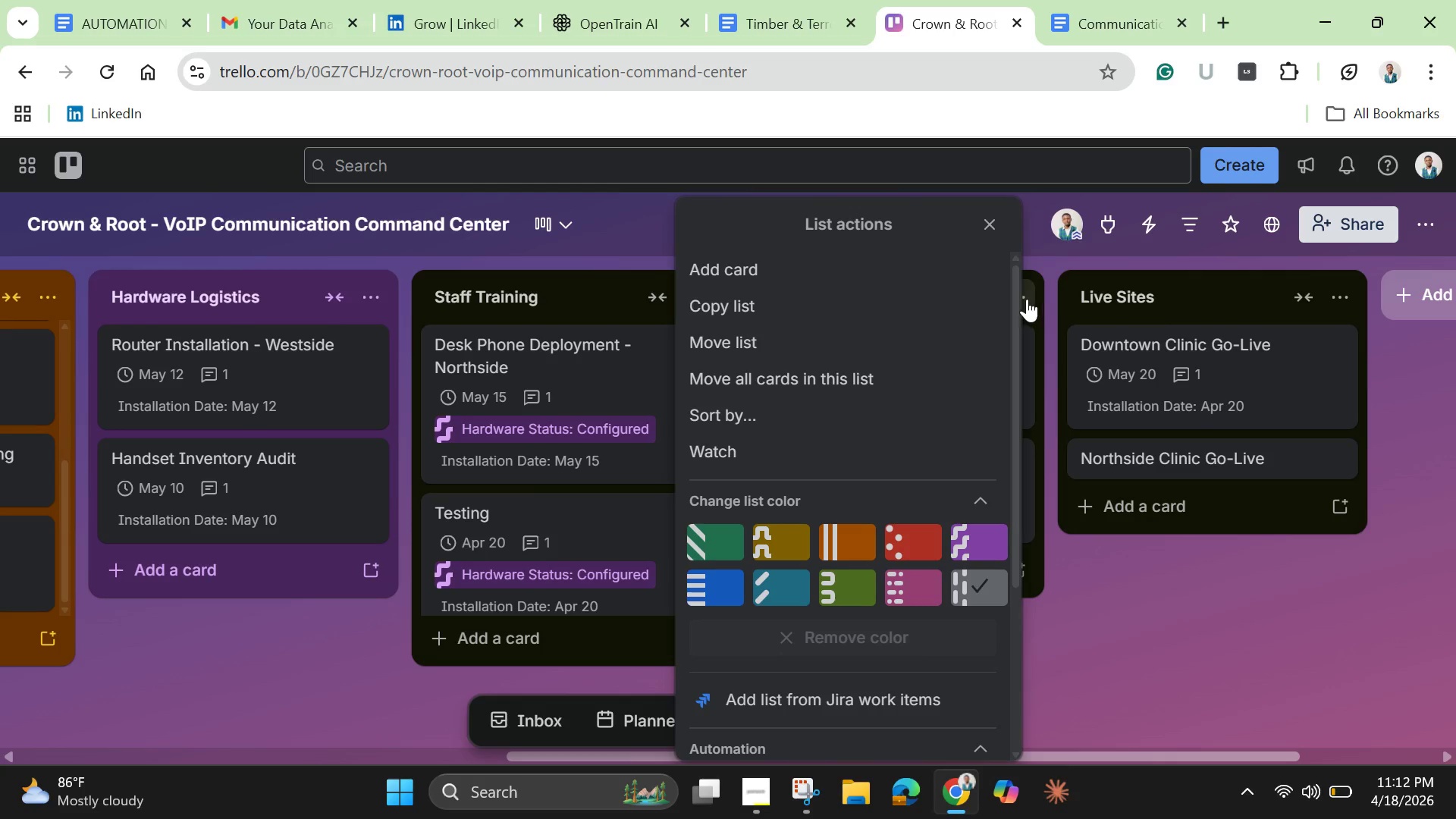 
left_click([1027, 299])
 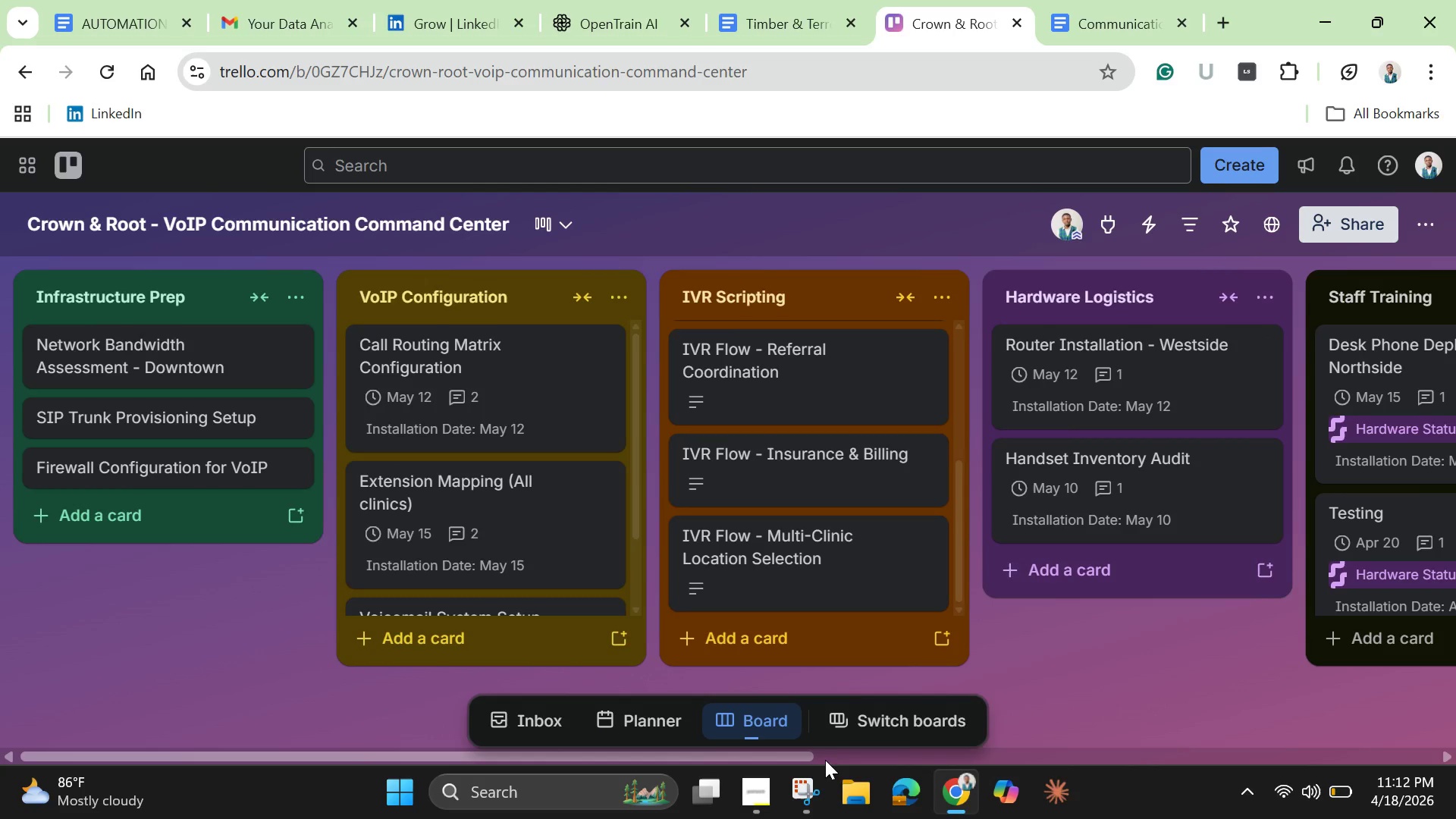 
left_click_drag(start_coordinate=[799, 760], to_coordinate=[1206, 755])
 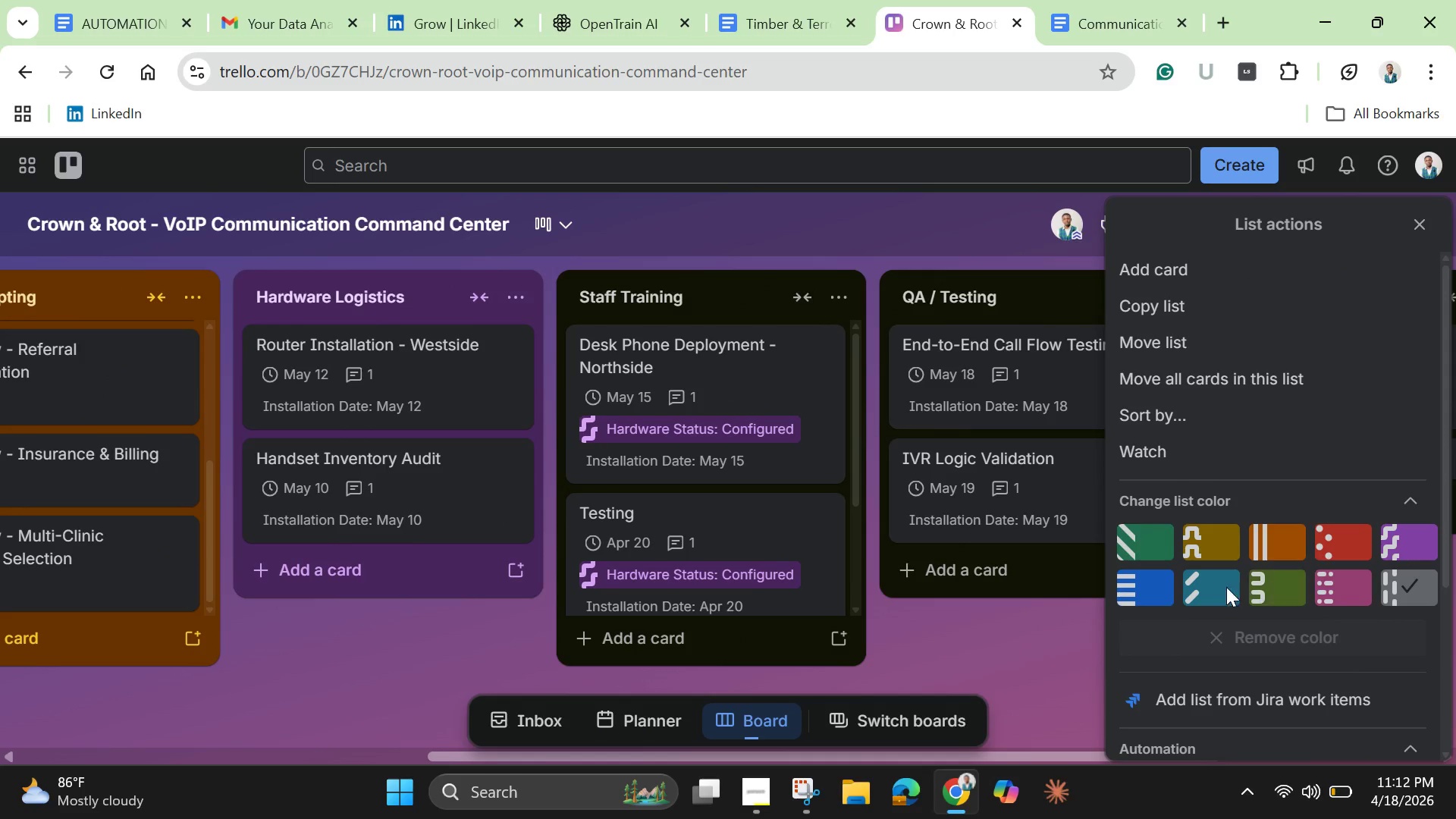 
left_click([1150, 591])
 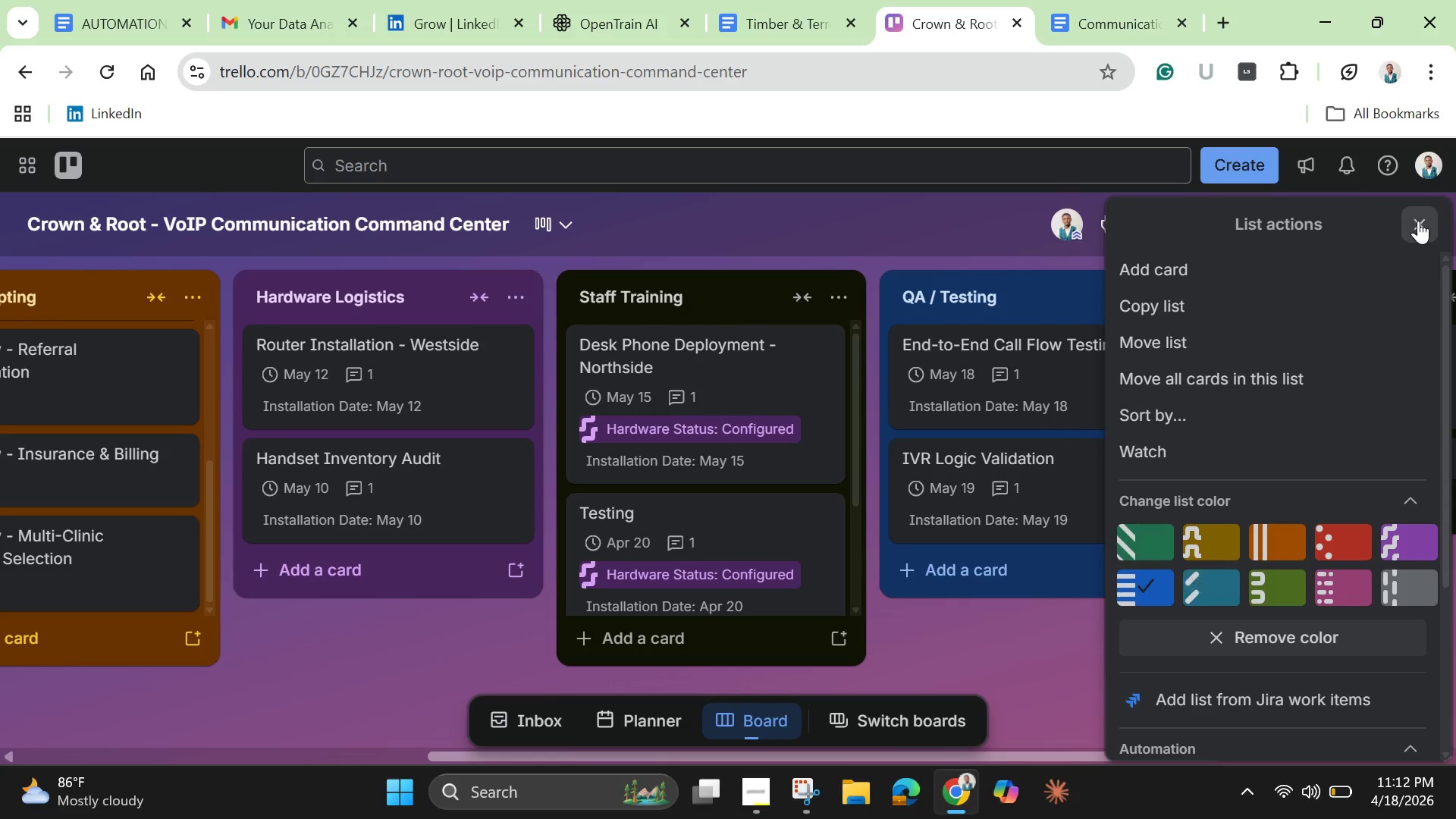 
left_click([1423, 218])
 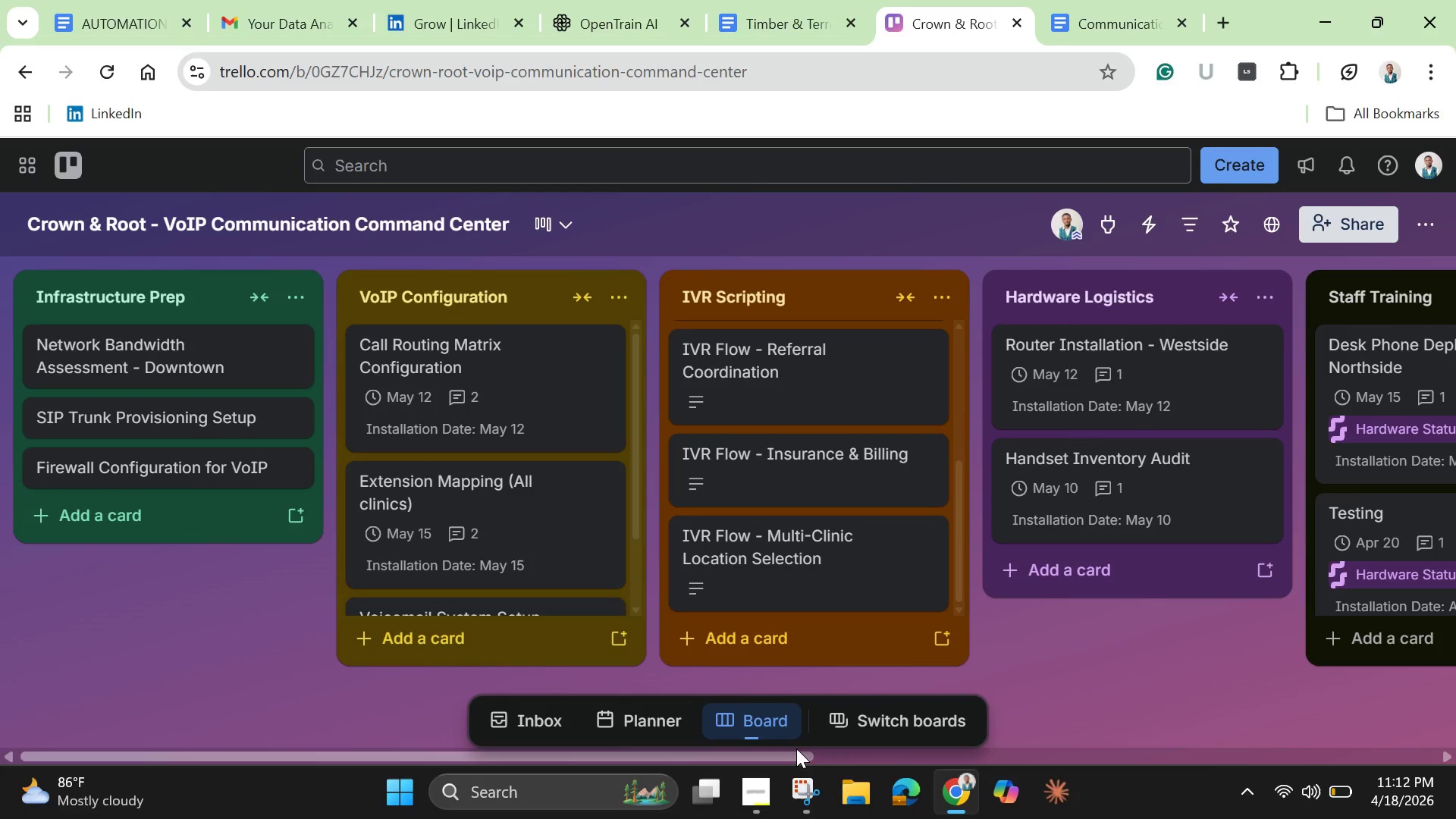 
left_click_drag(start_coordinate=[789, 755], to_coordinate=[1351, 750])
 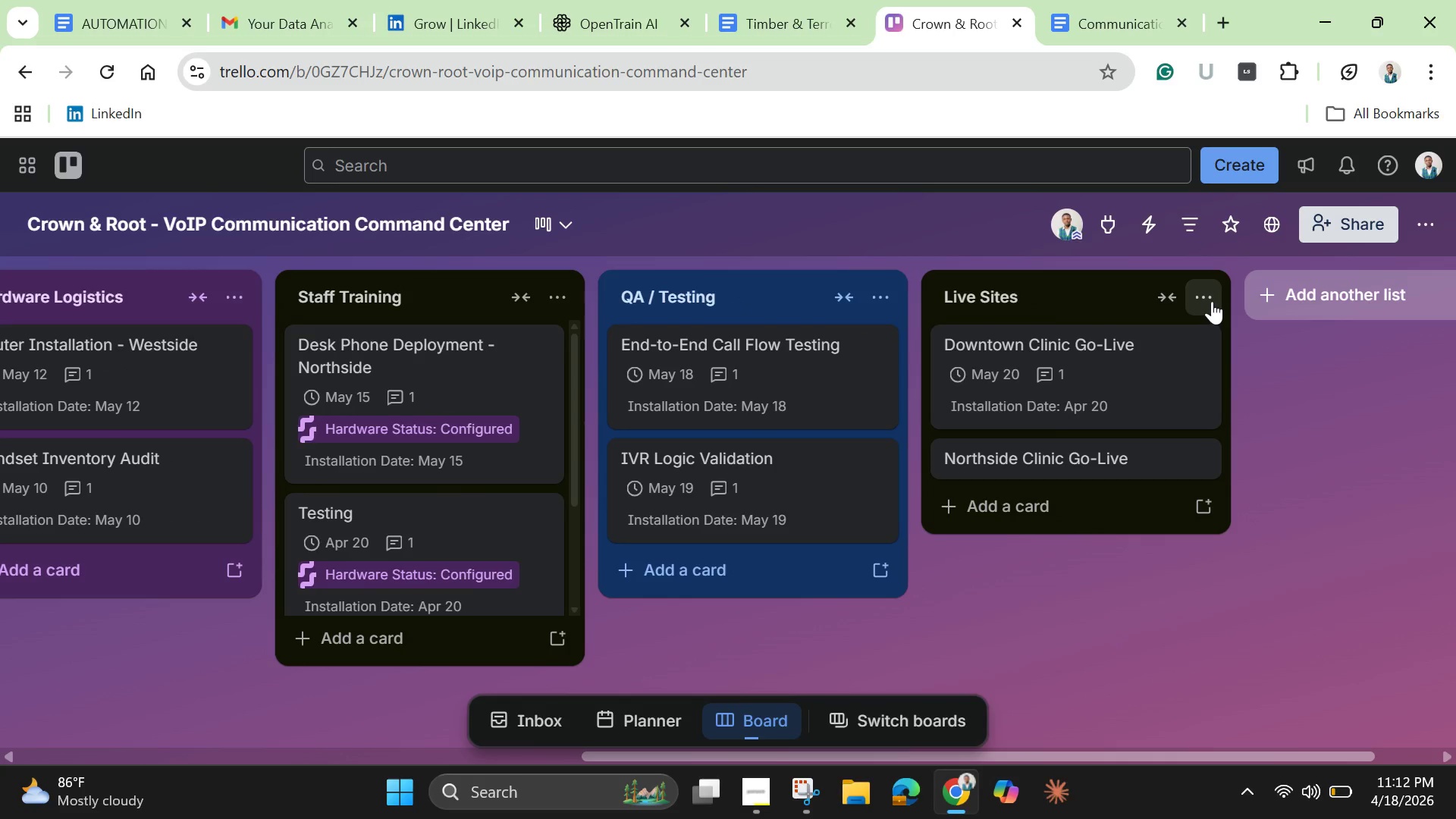 
left_click([1212, 301])
 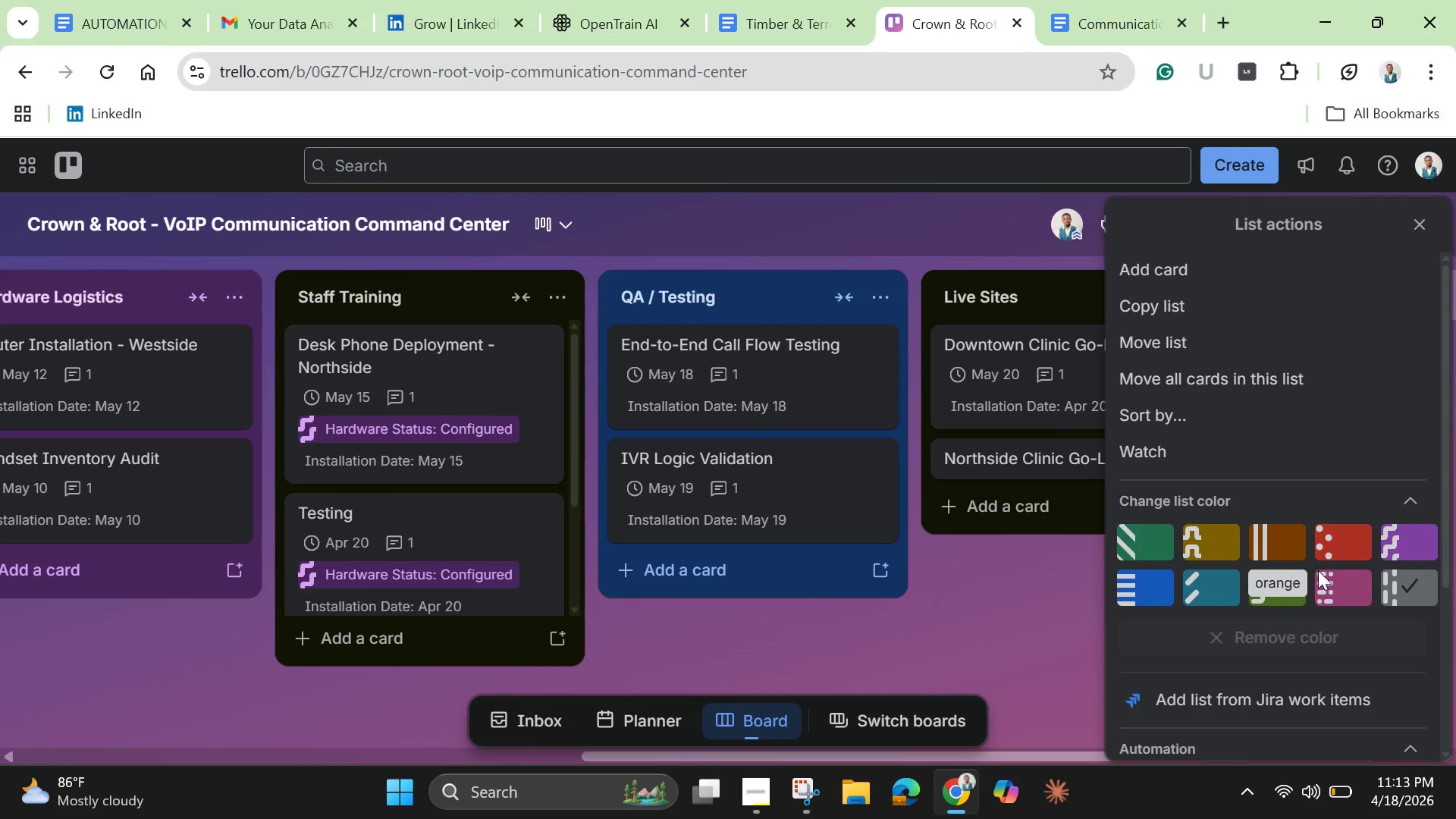 
left_click([1345, 592])
 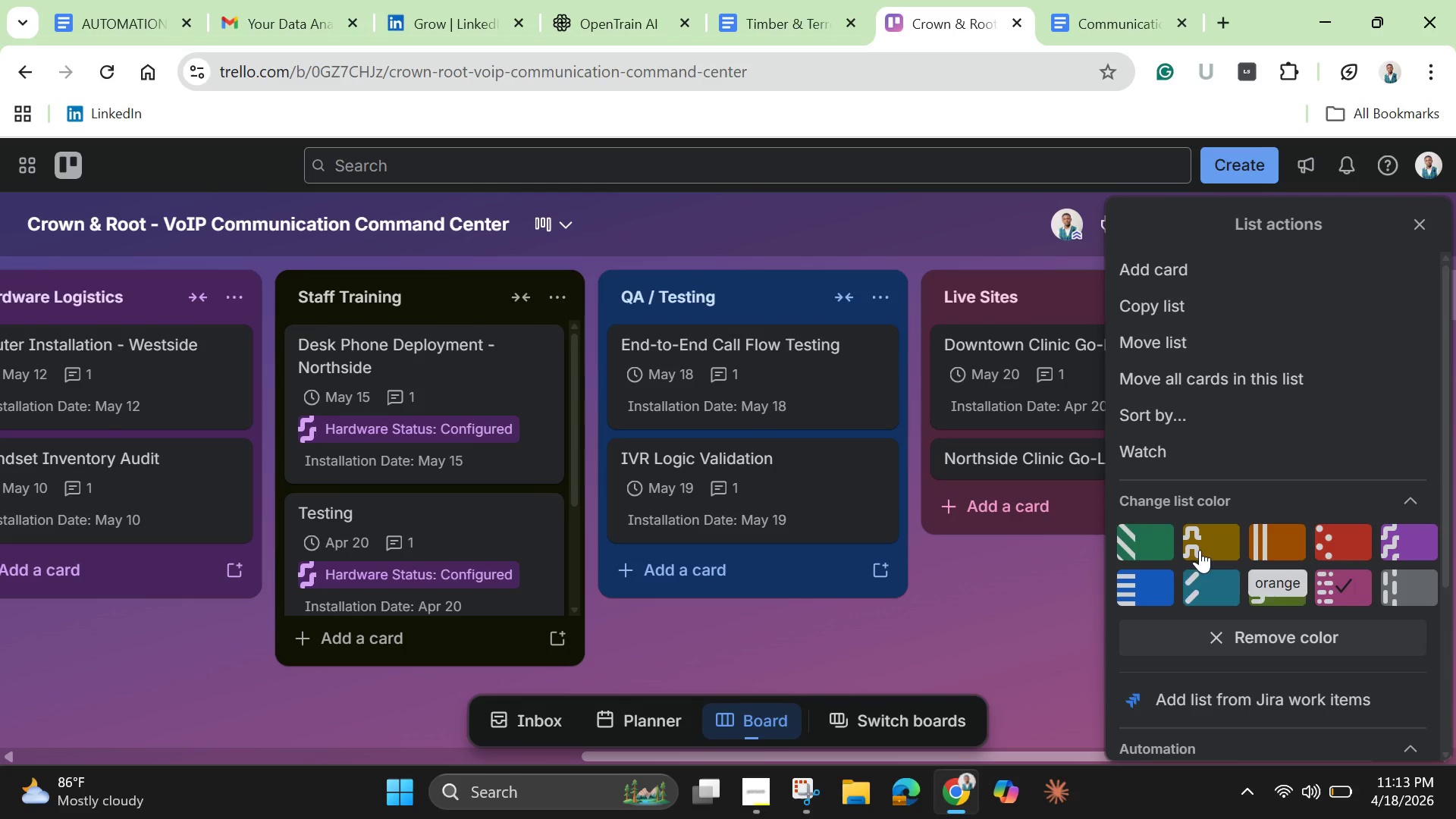 